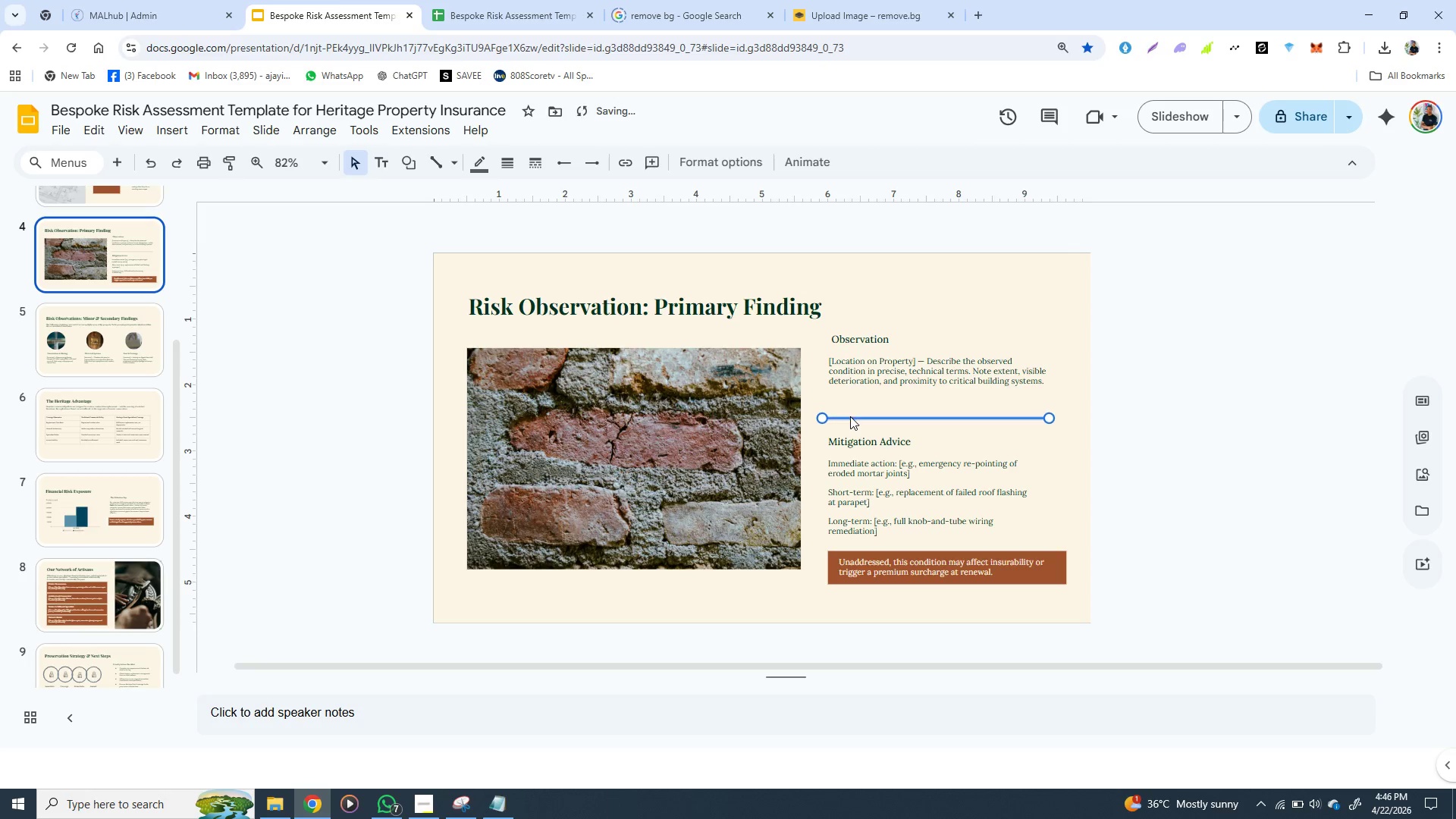 
hold_key(key=ArrowUp, duration=1.22)
 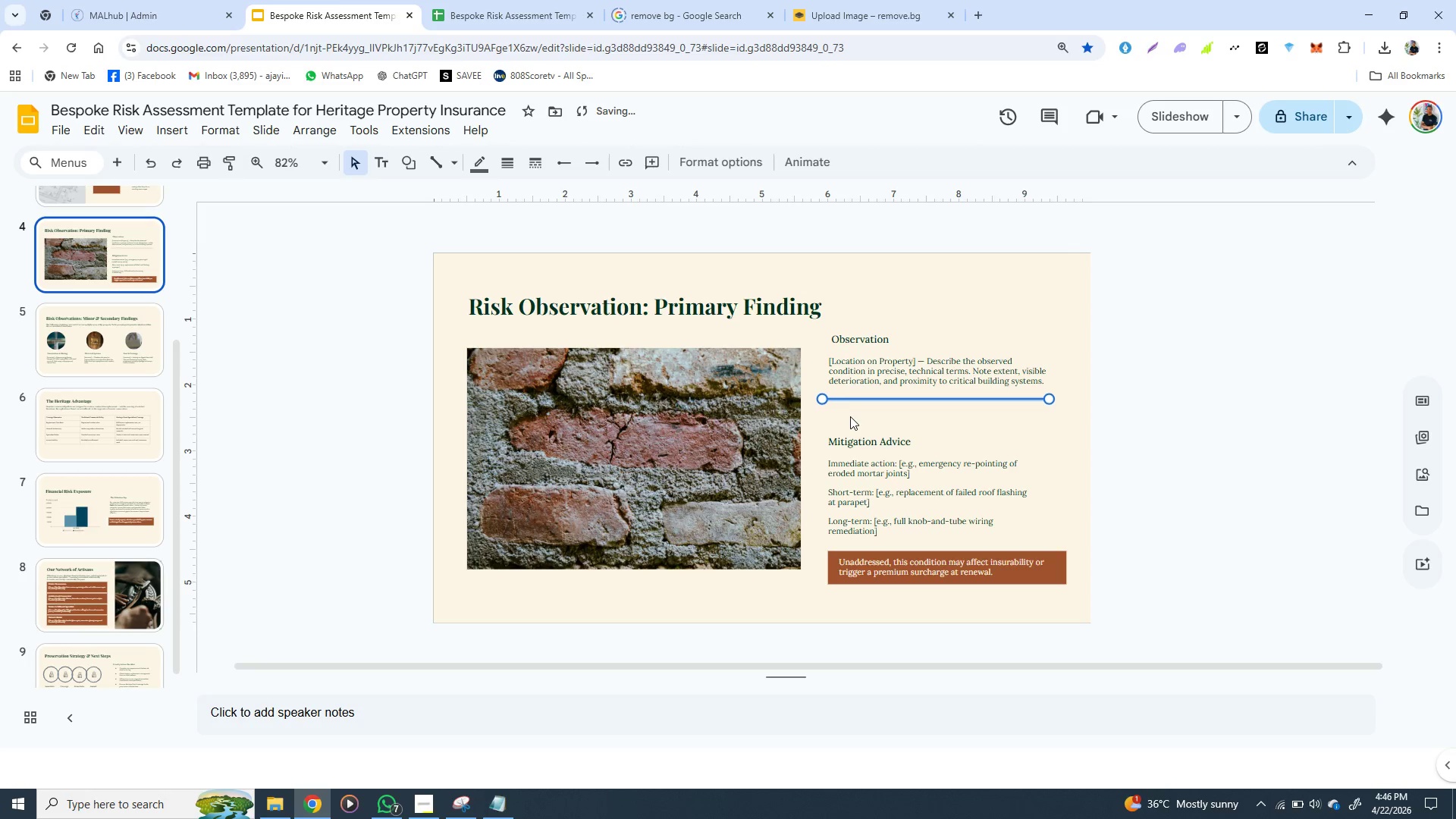 
key(ArrowUp)
 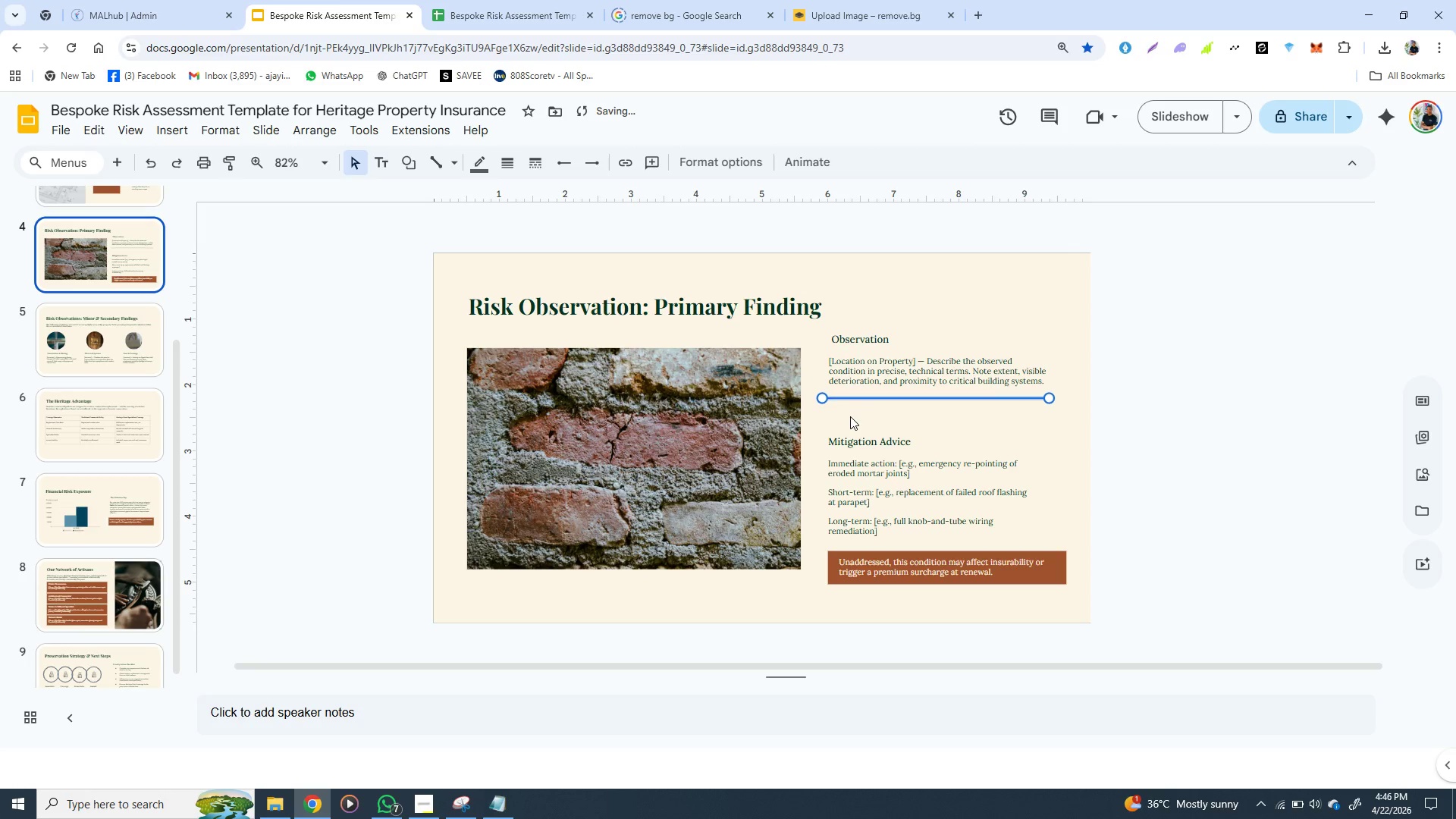 
key(ArrowUp)
 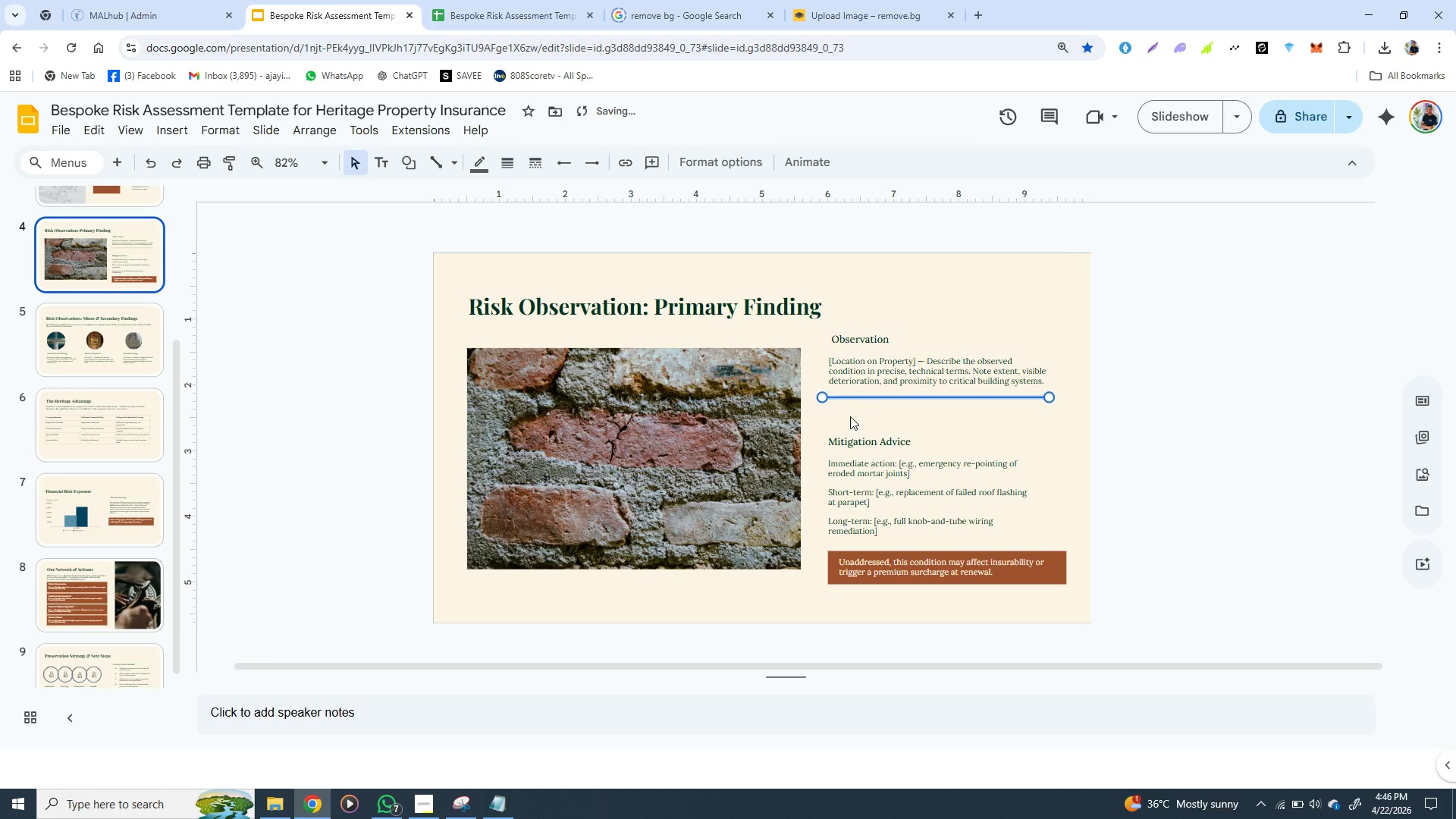 
key(ArrowUp)
 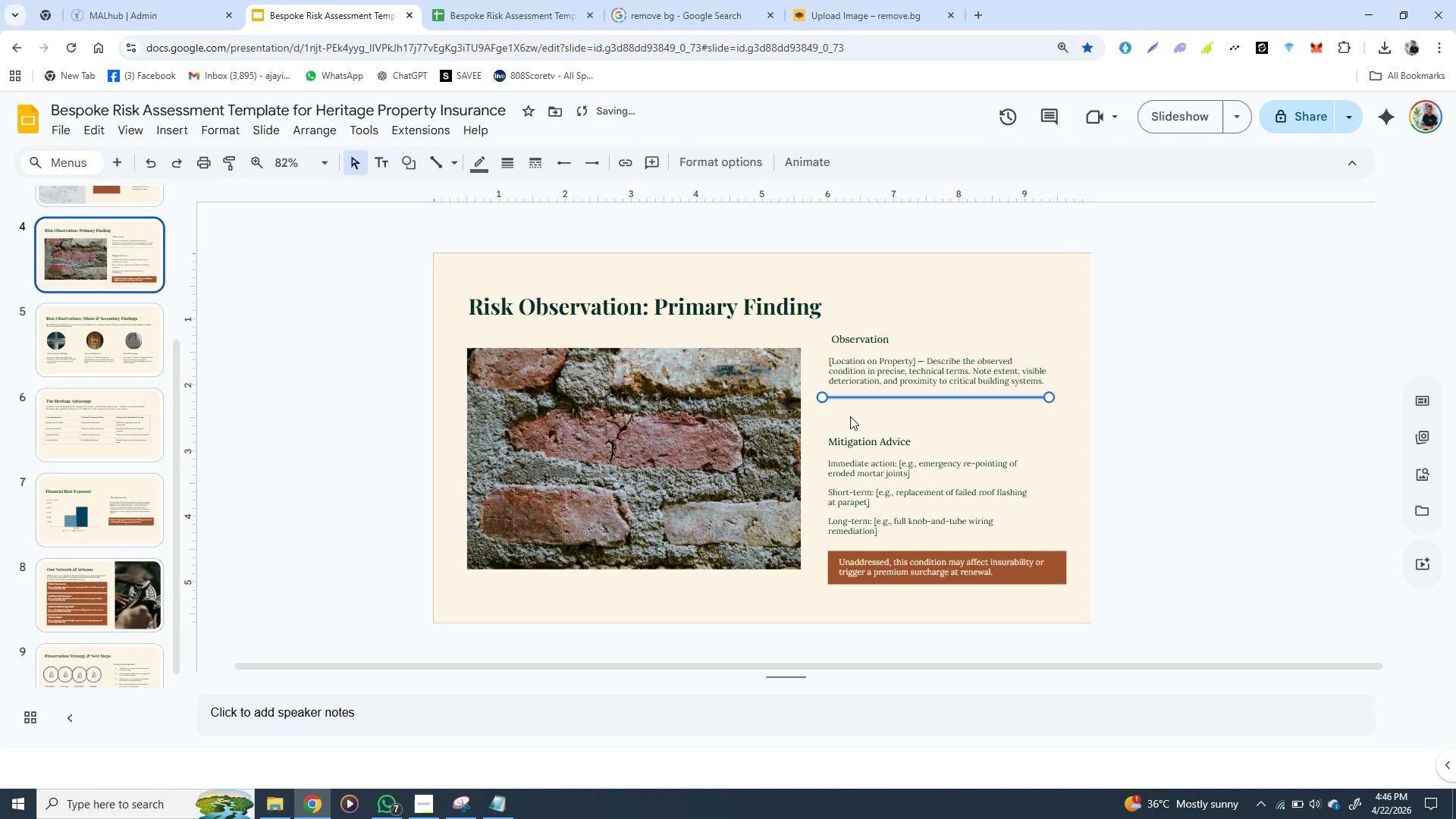 
key(ArrowUp)
 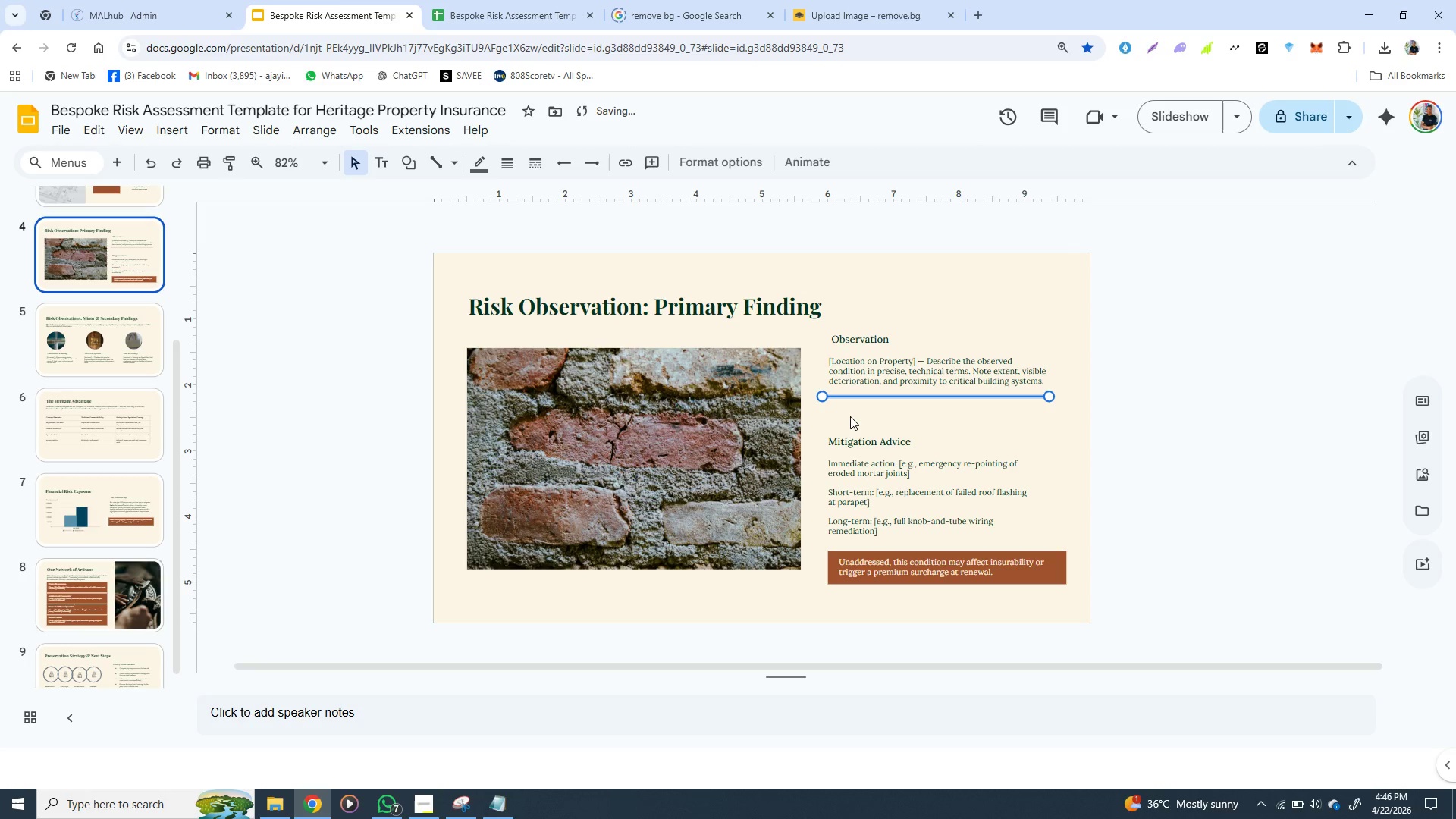 
key(ArrowUp)
 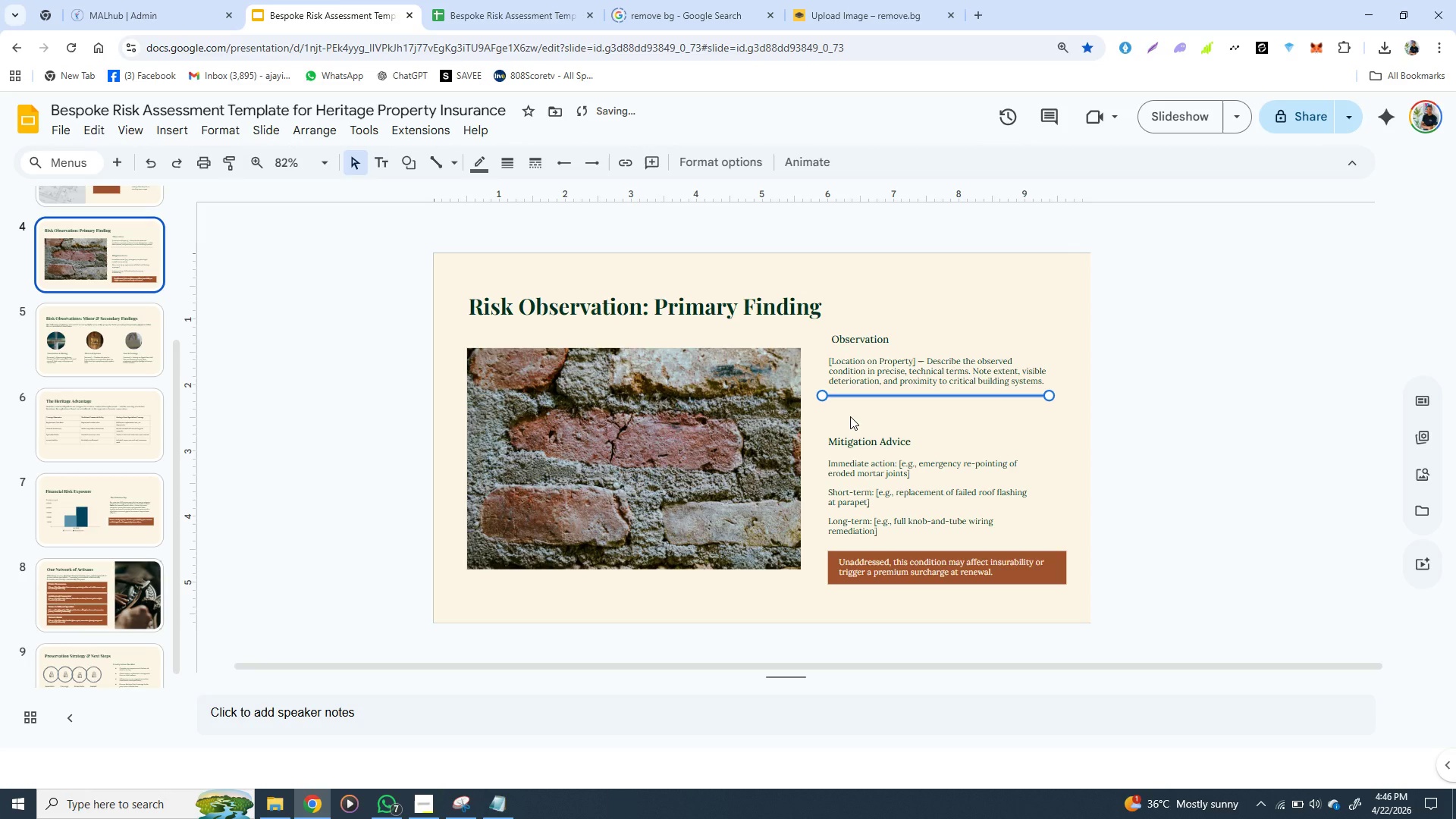 
key(ArrowUp)
 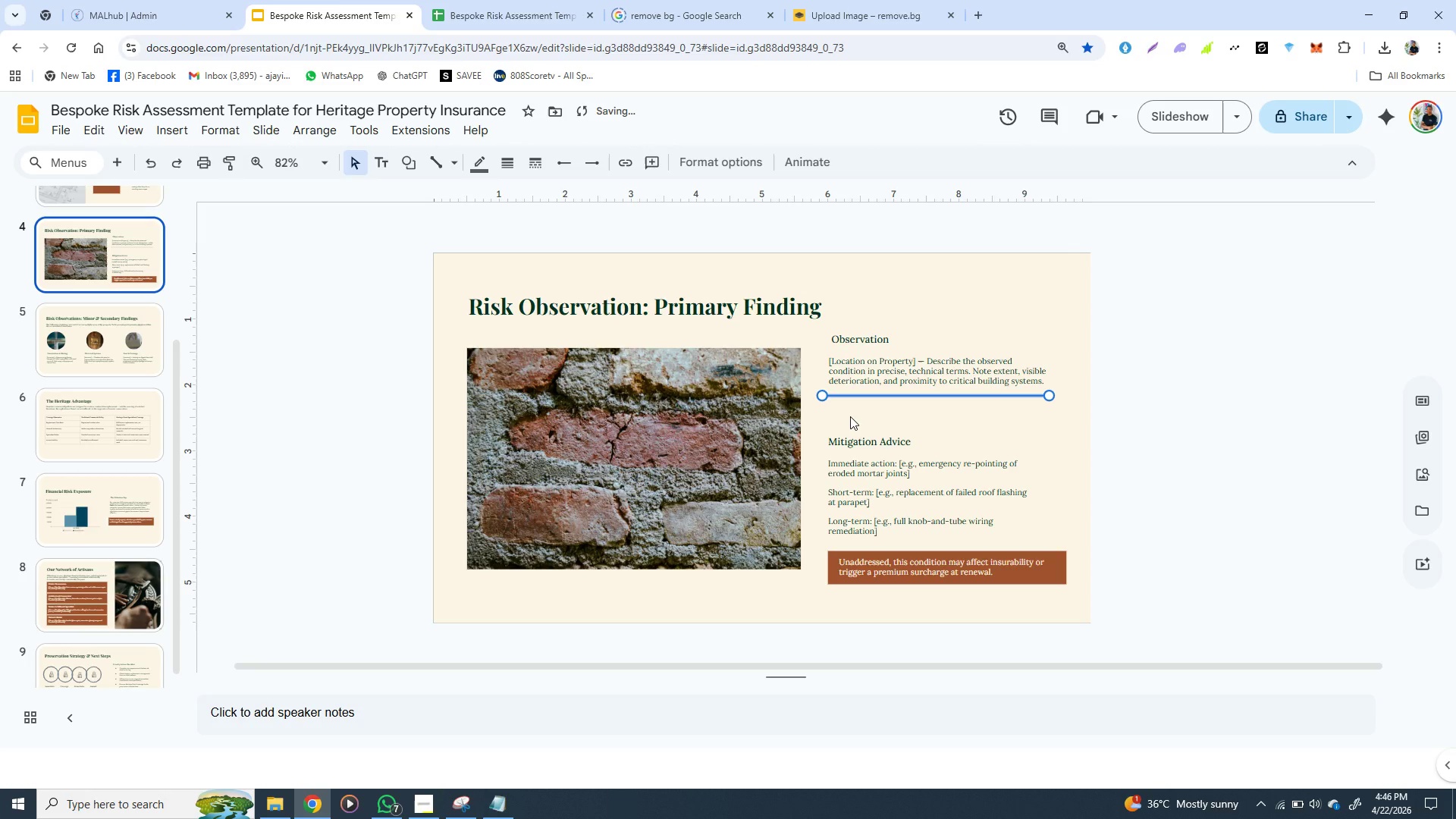 
key(ArrowUp)
 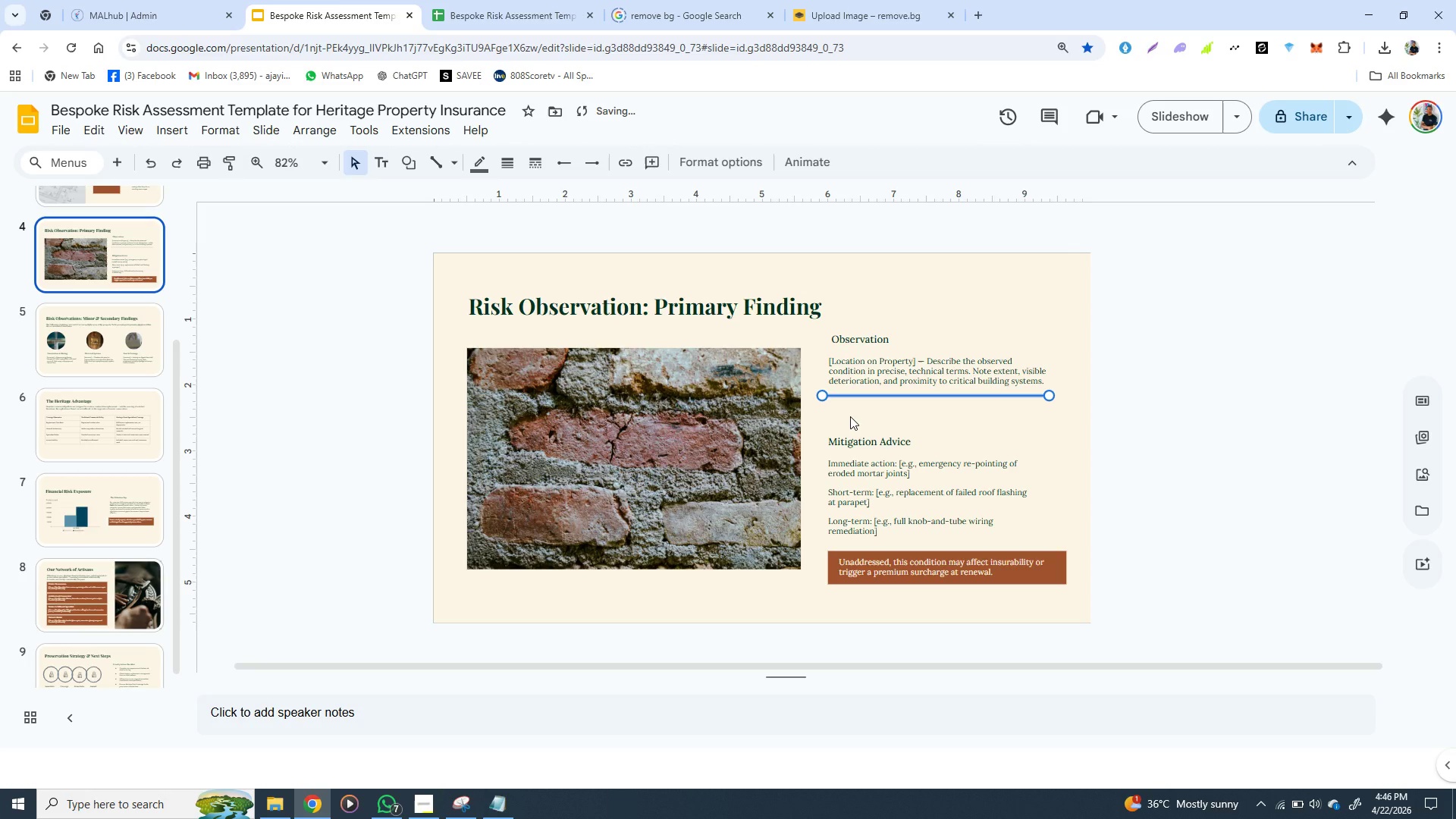 
key(ArrowUp)
 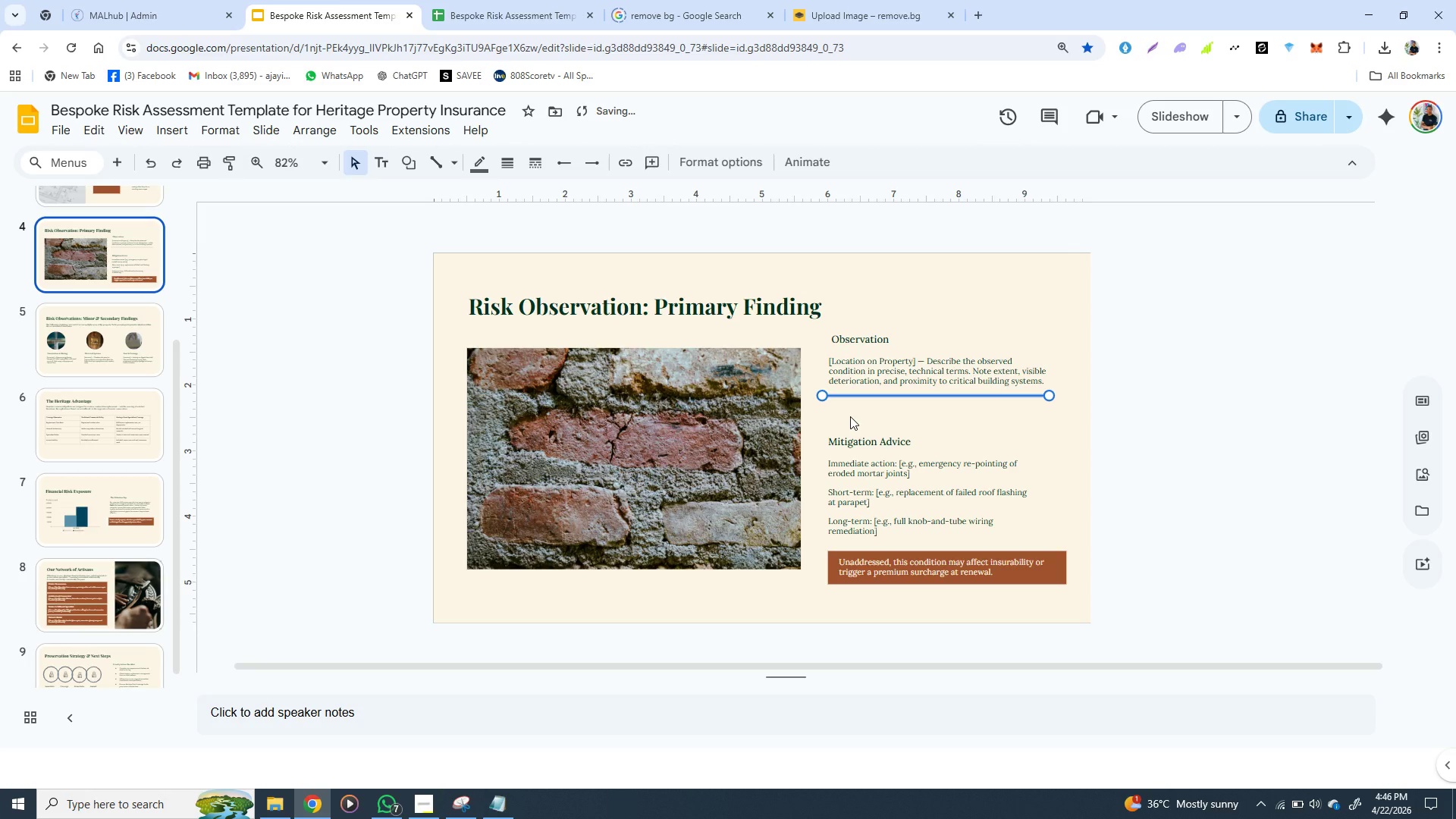 
key(ArrowUp)
 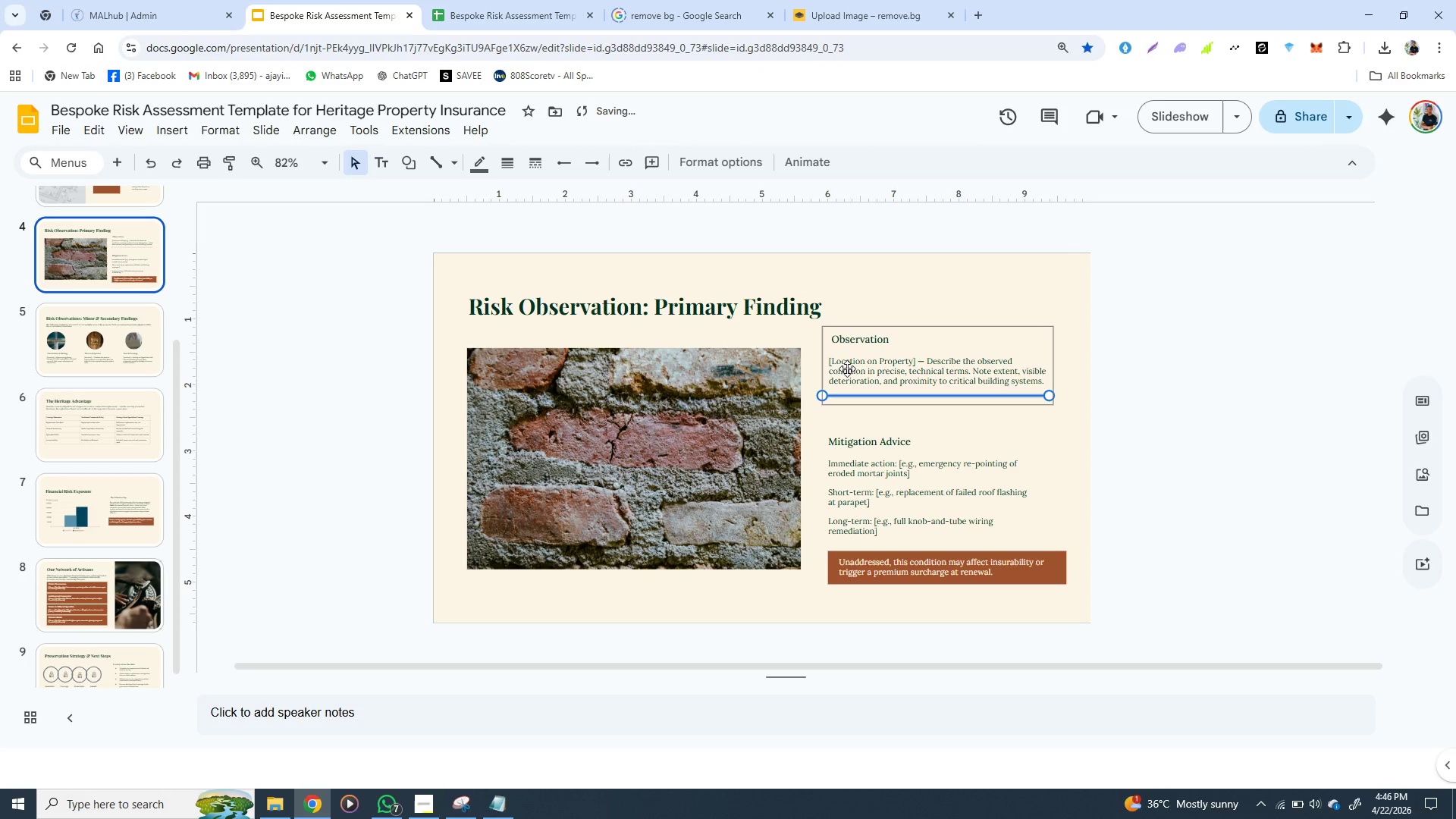 
hold_key(key=ShiftLeft, duration=1.52)
 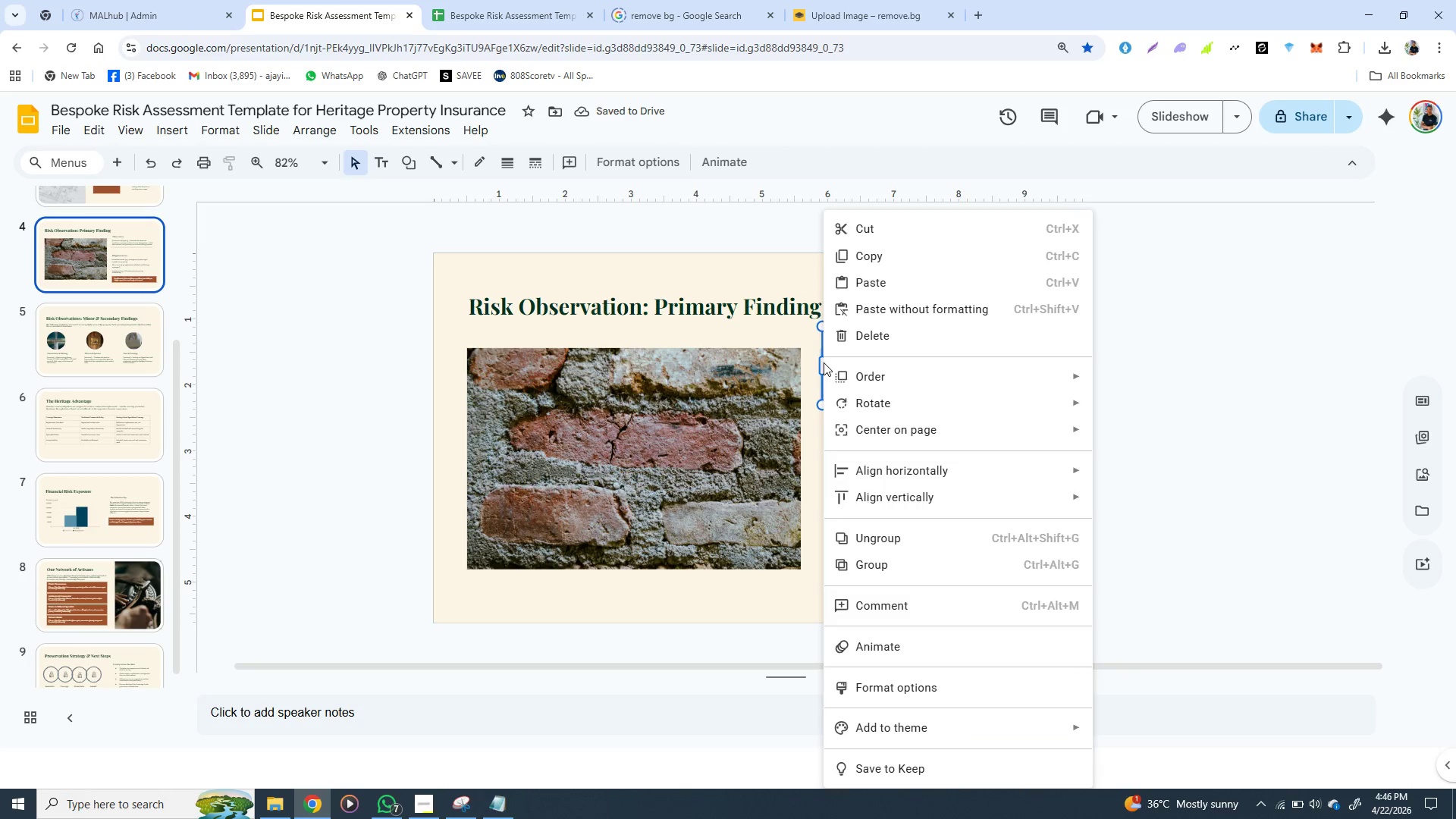 
hold_key(key=ShiftLeft, duration=0.75)
left_click([824, 362])
 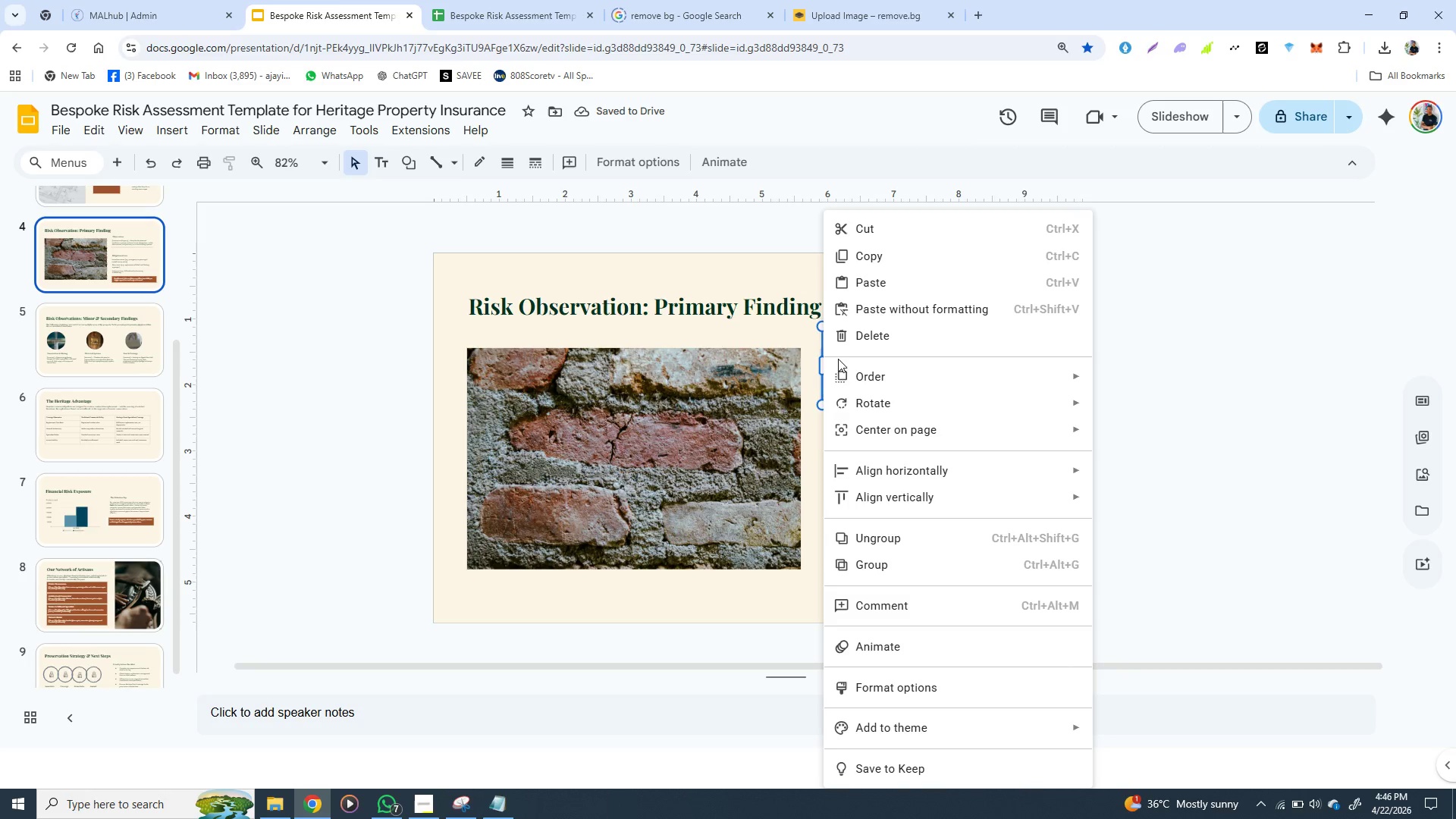 
right_click([824, 362])
 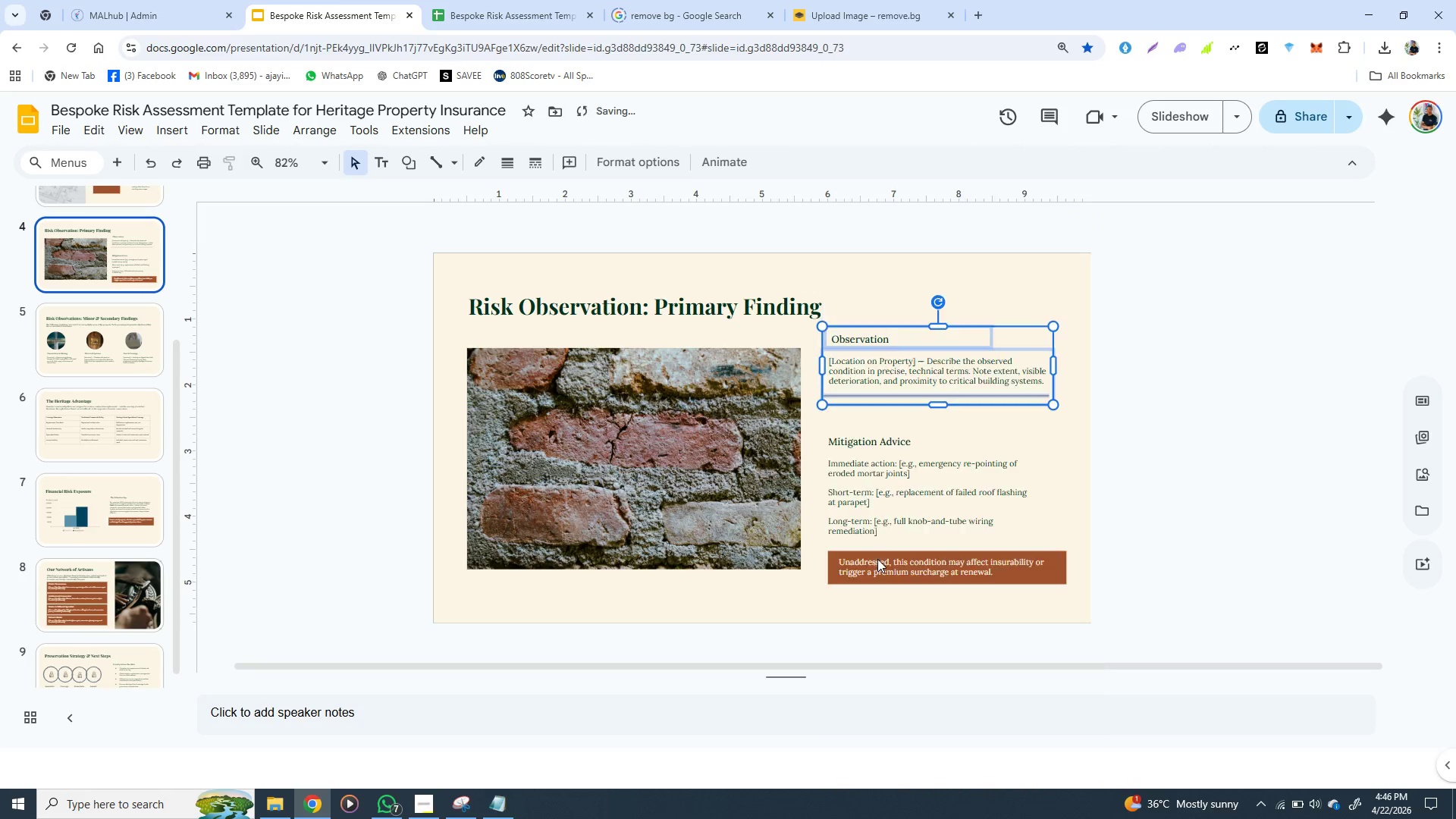 
left_click([877, 559])
 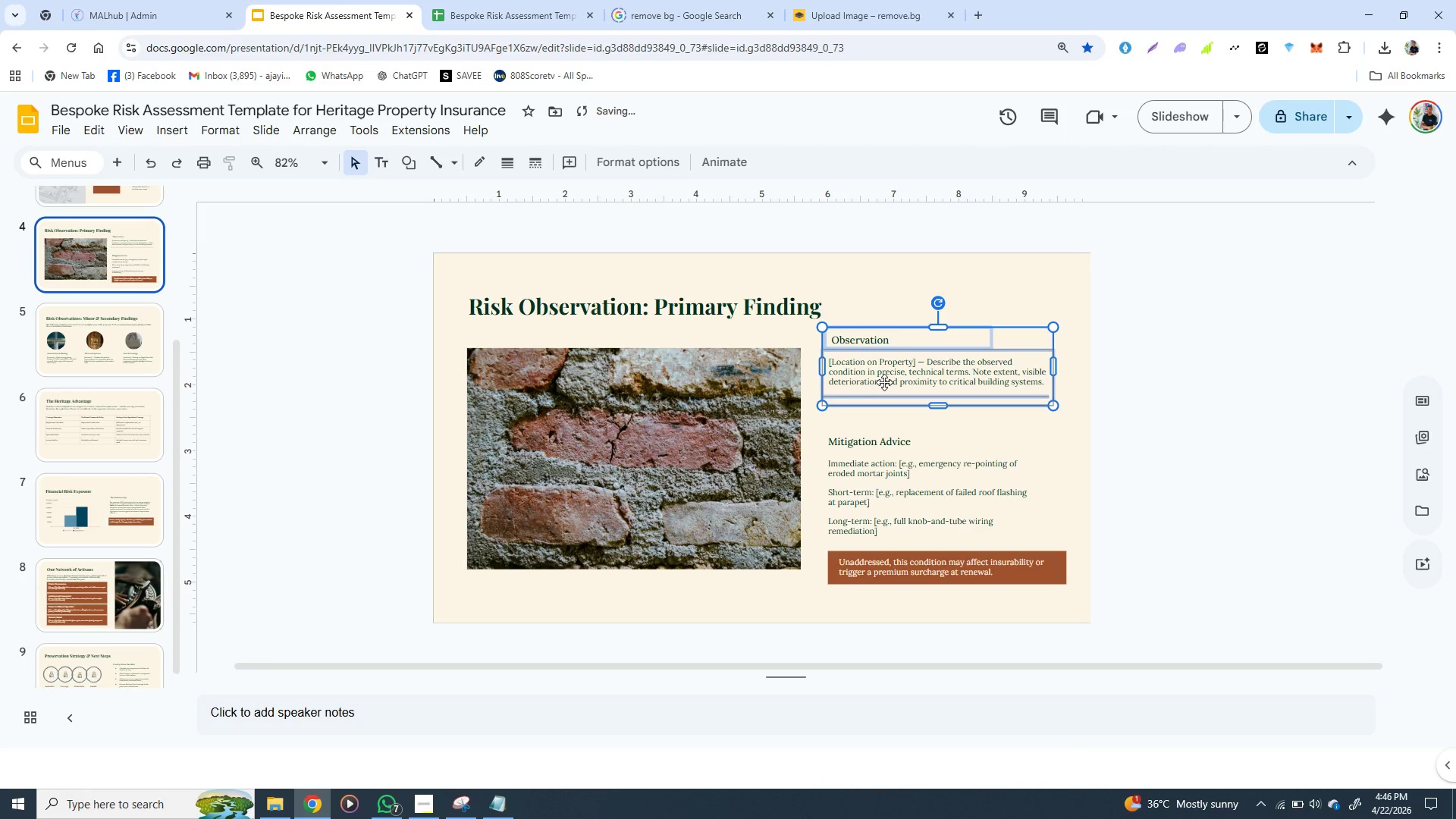 
hold_key(key=ArrowDown, duration=1.25)
 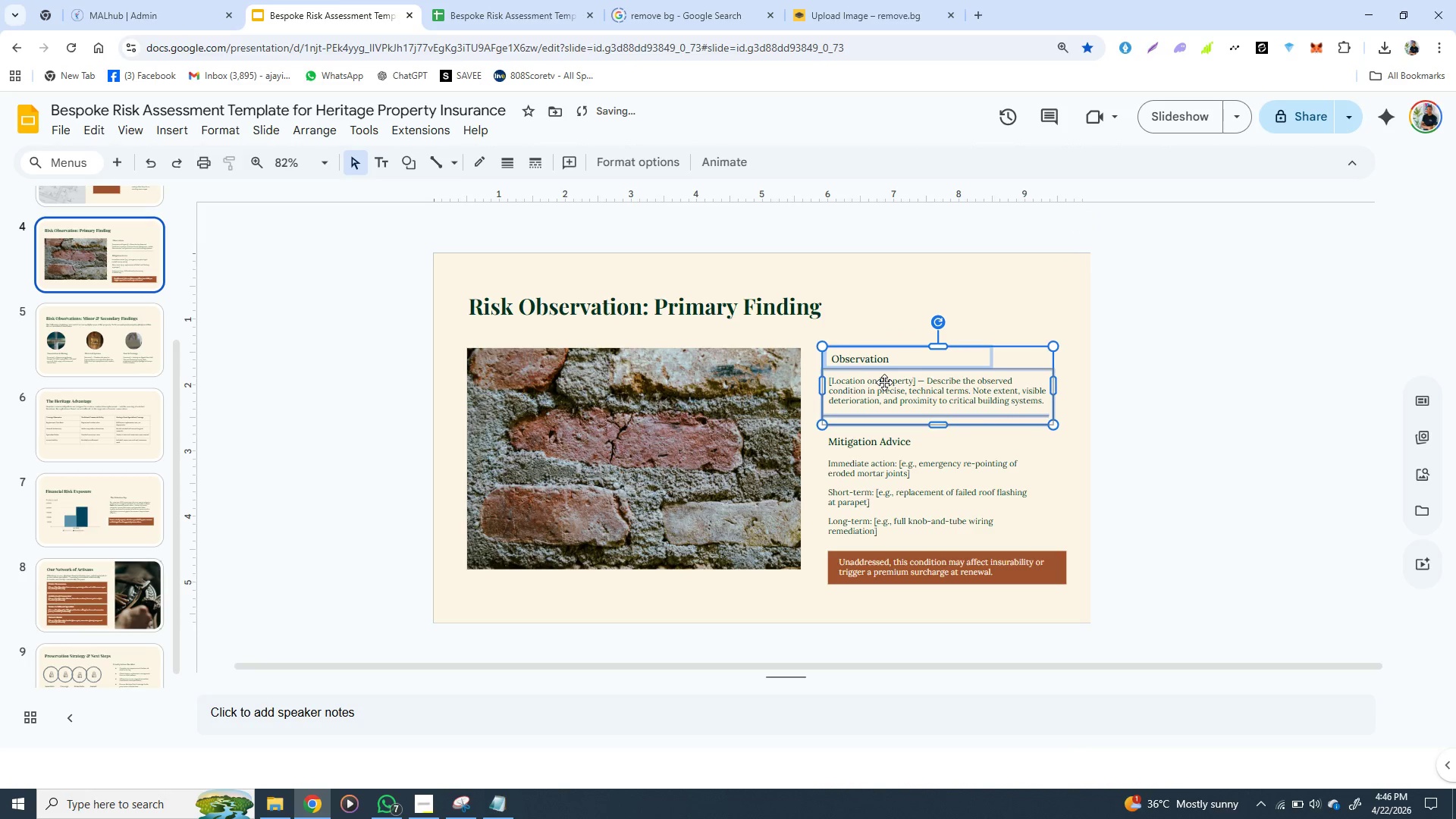 
key(ArrowDown)
 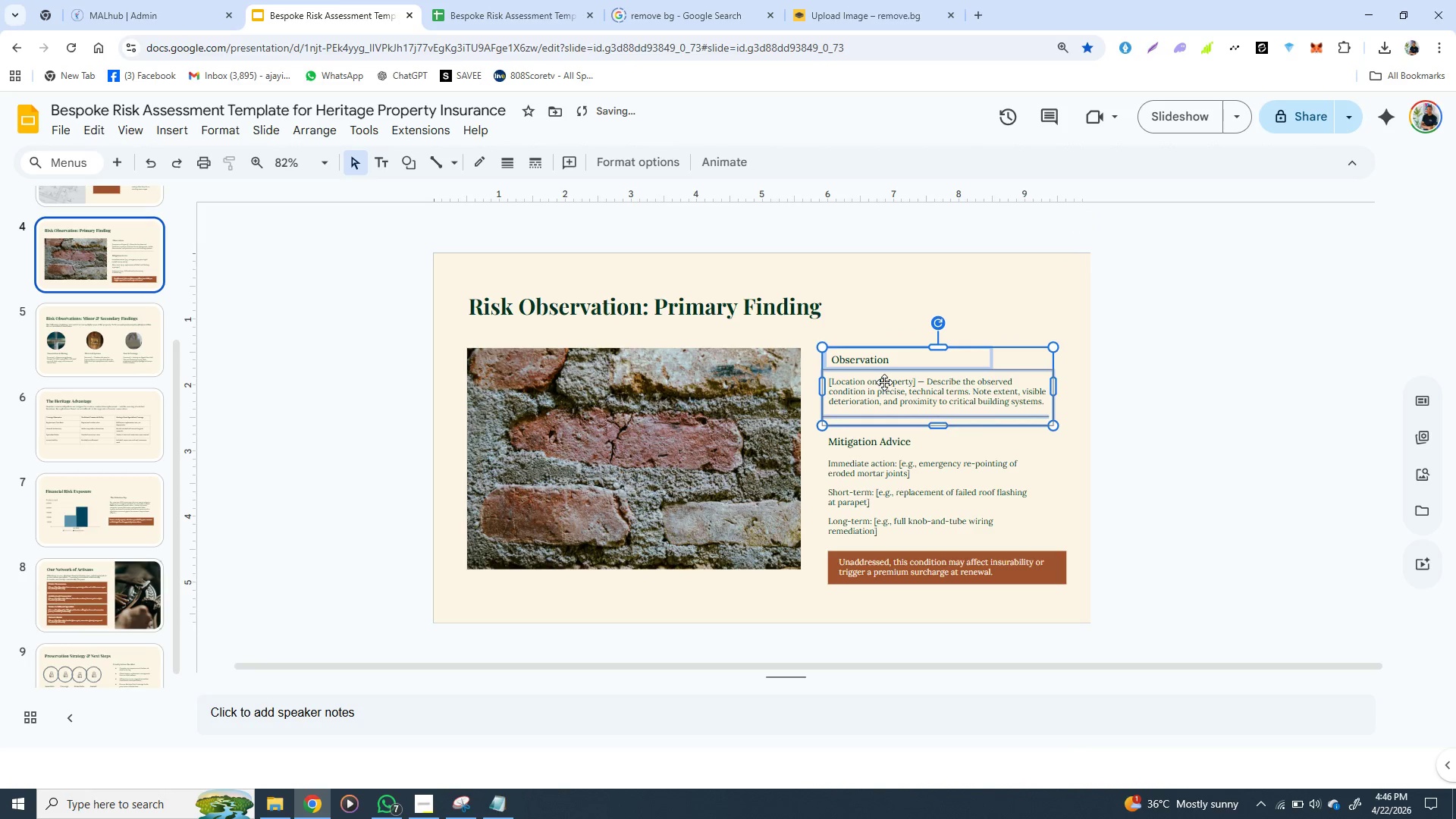 
key(ArrowDown)
 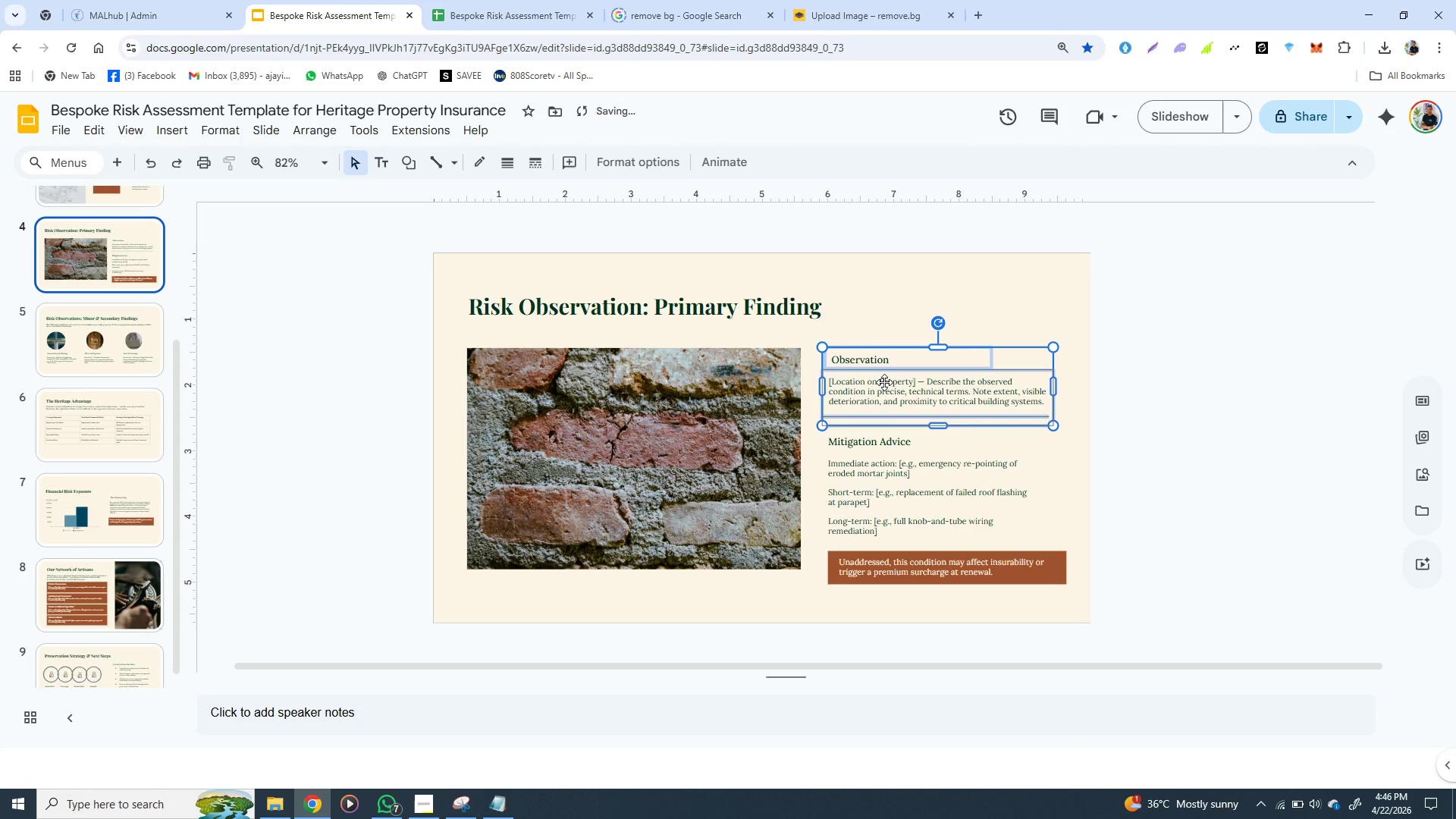 
key(ArrowDown)
 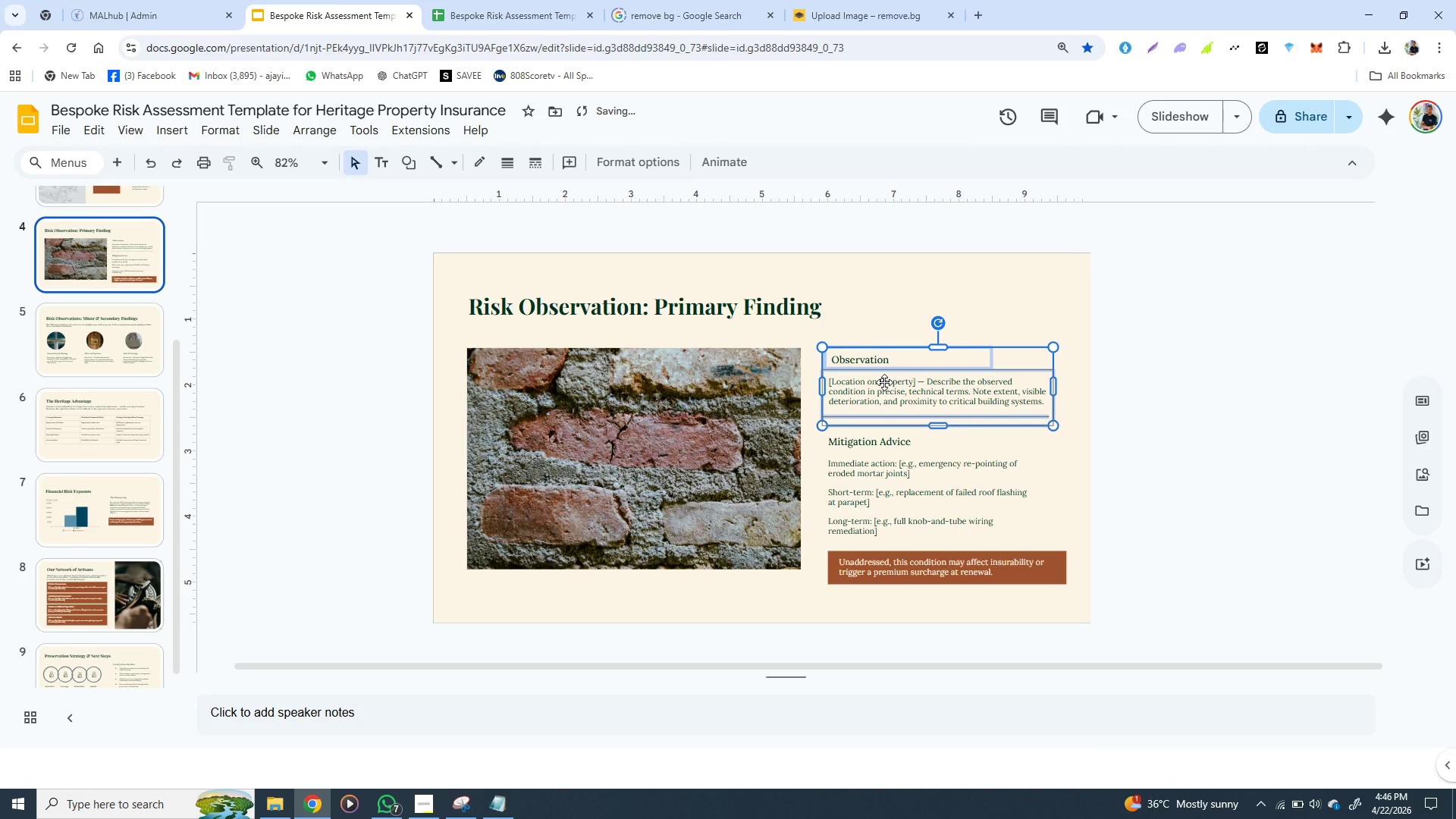 
key(ArrowDown)
 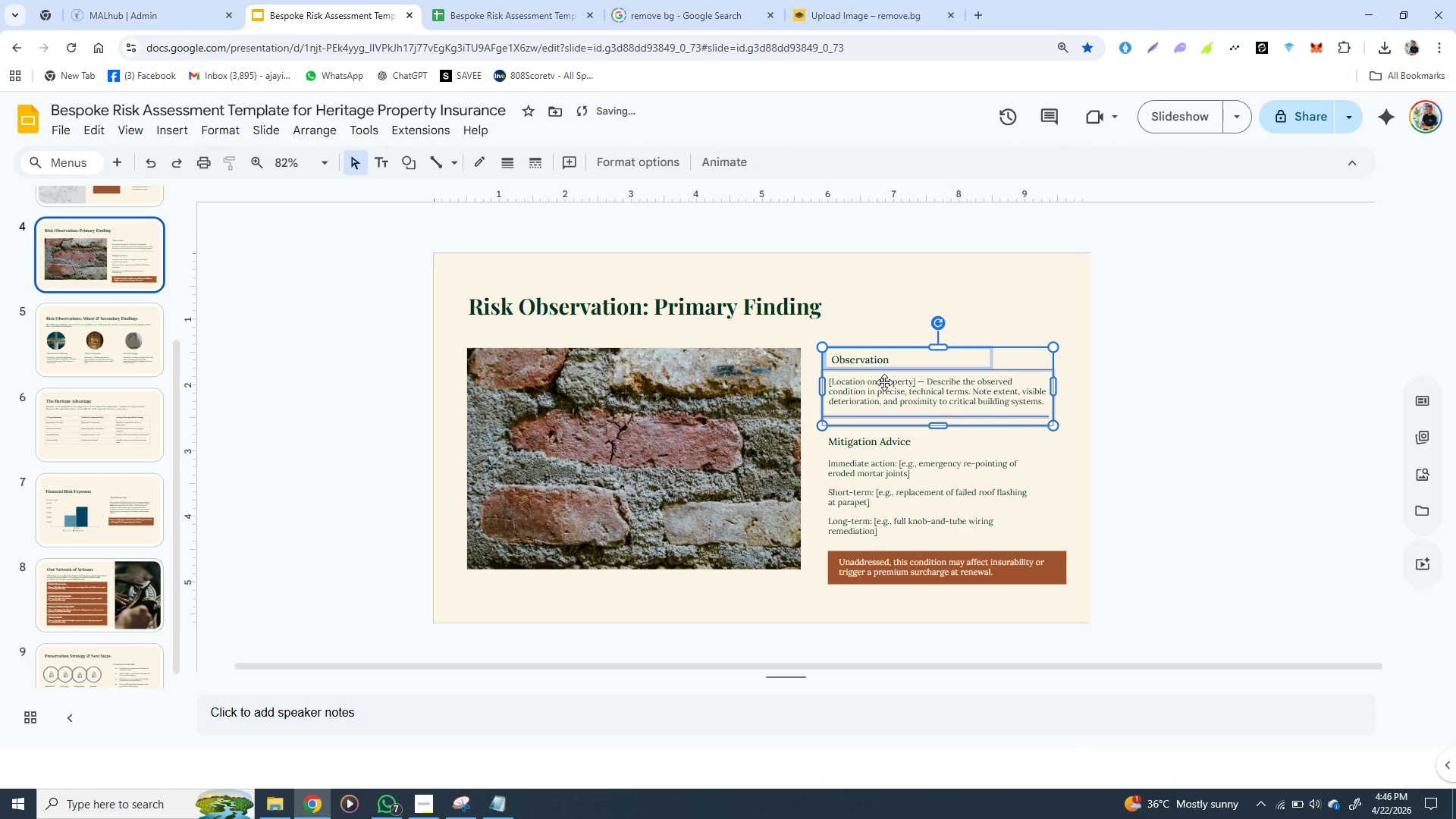 
key(ArrowDown)
 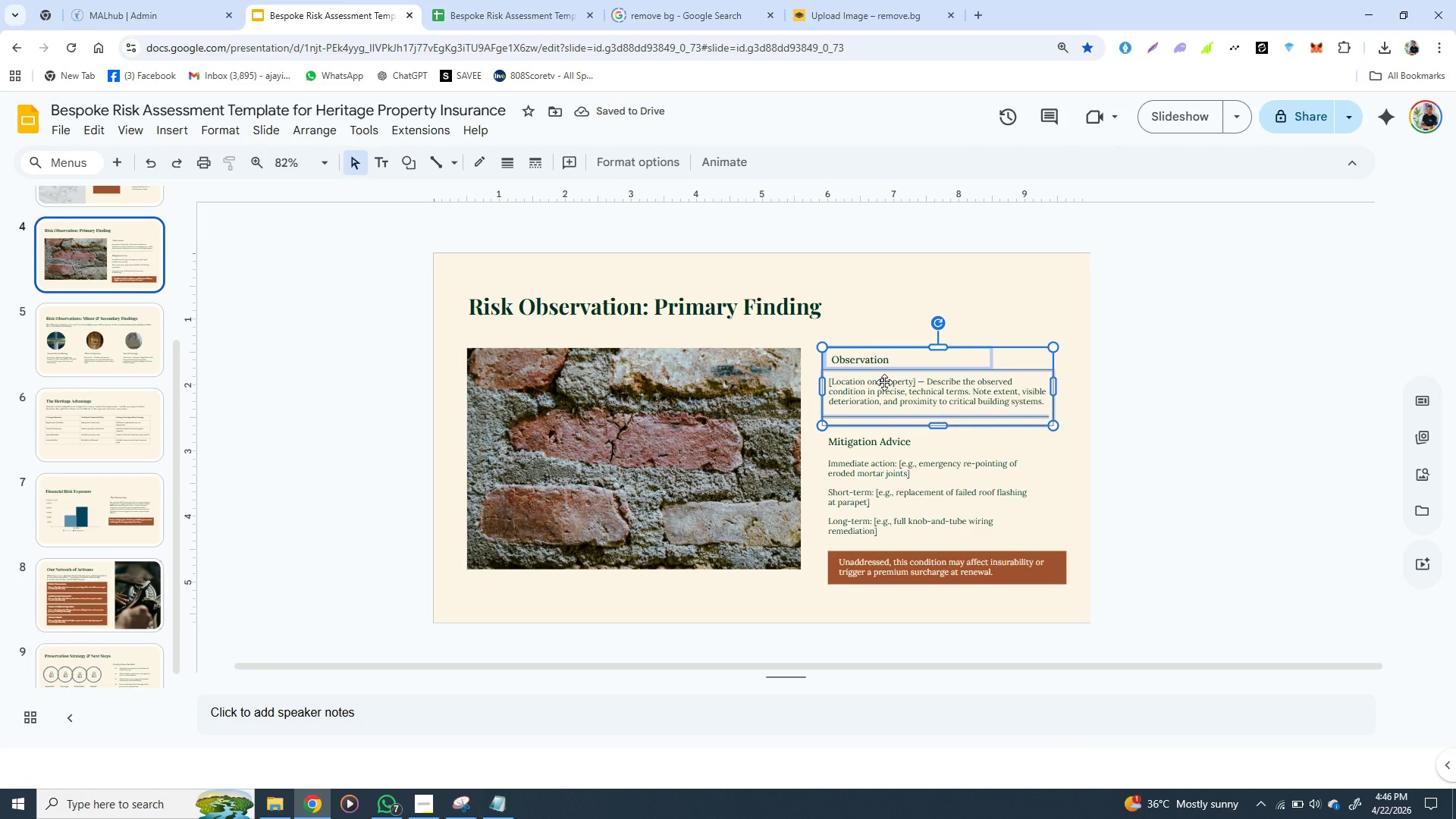 
key(ArrowDown)
 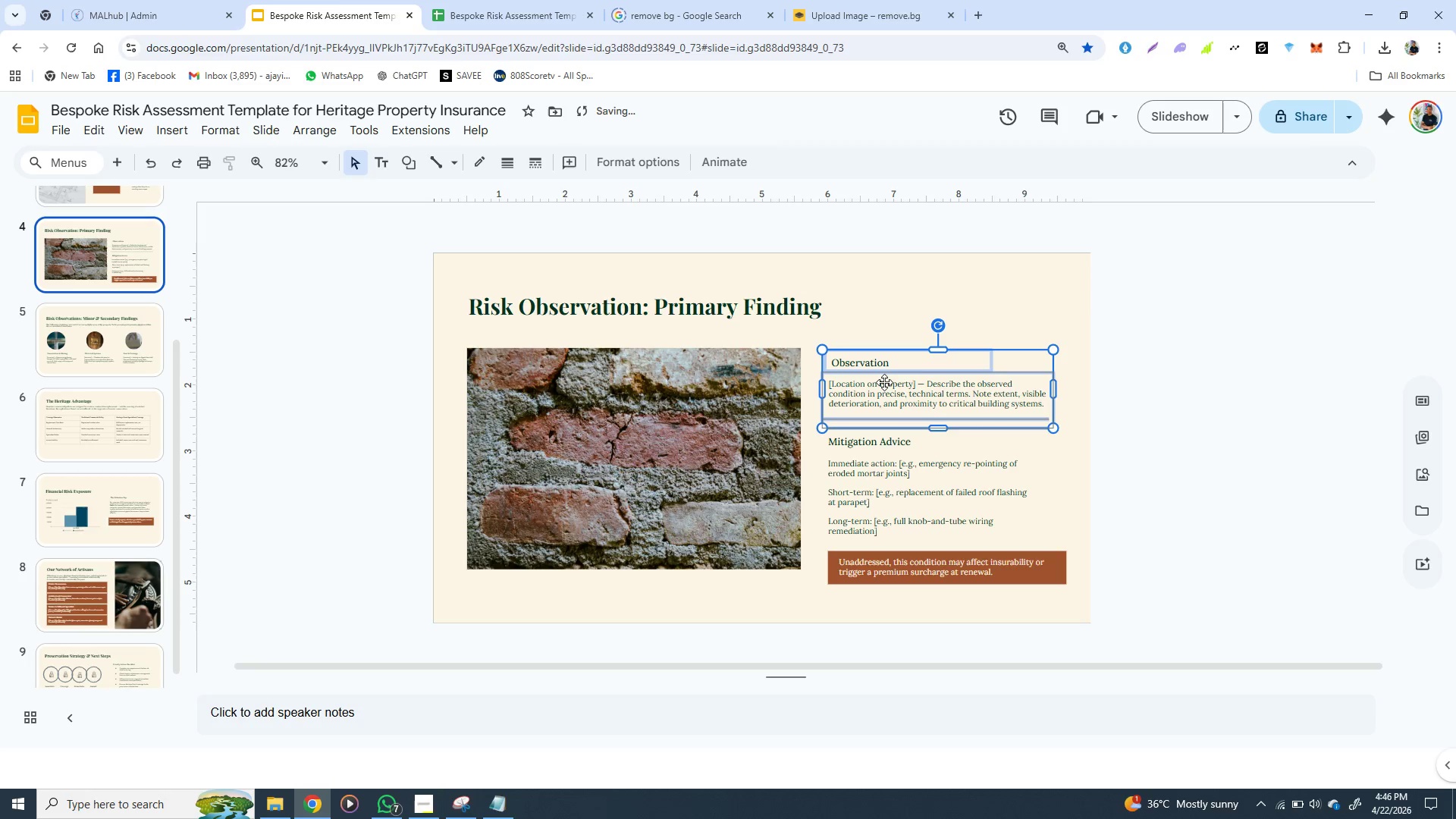 
key(ArrowDown)
 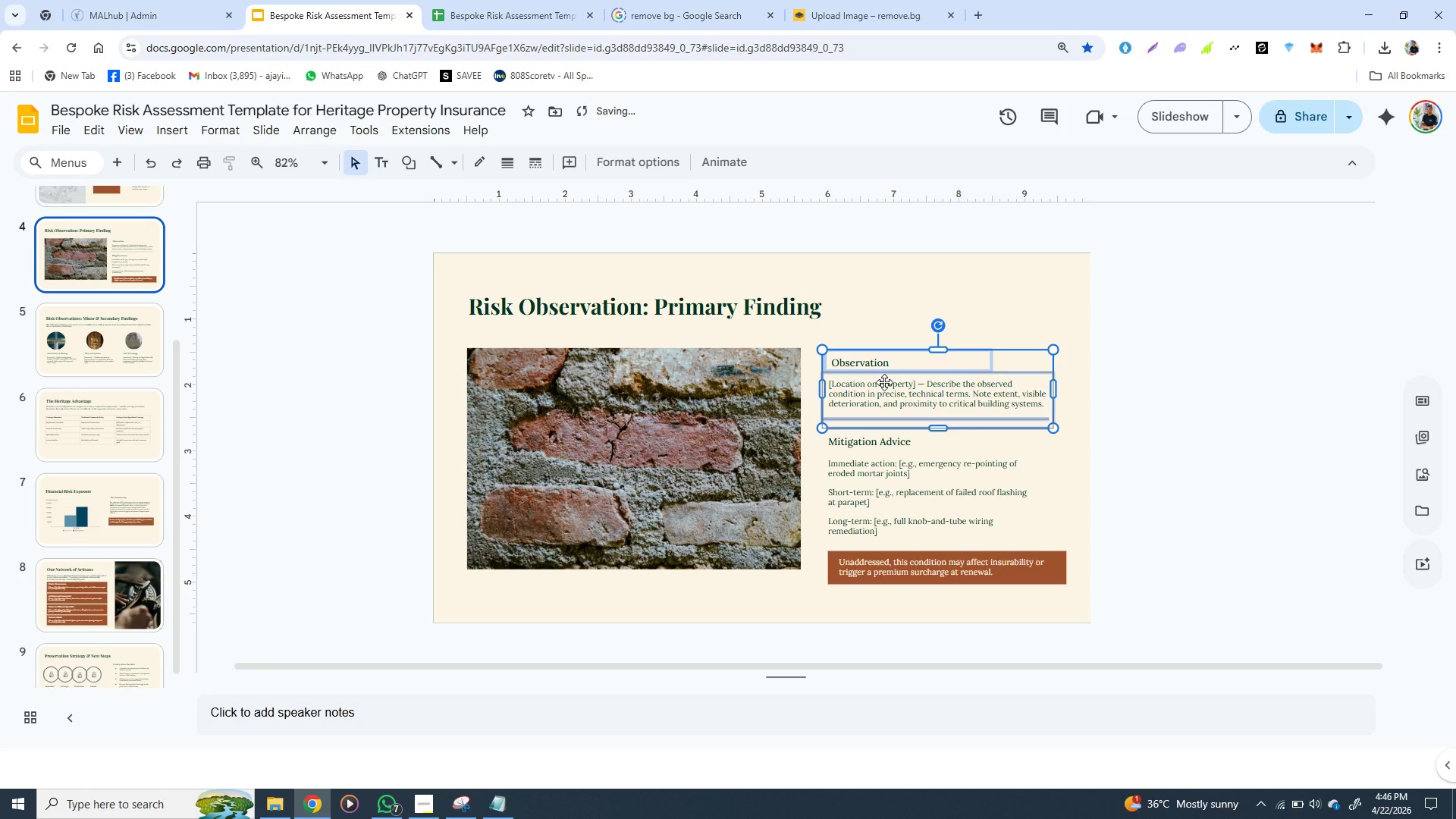 
key(ArrowDown)
 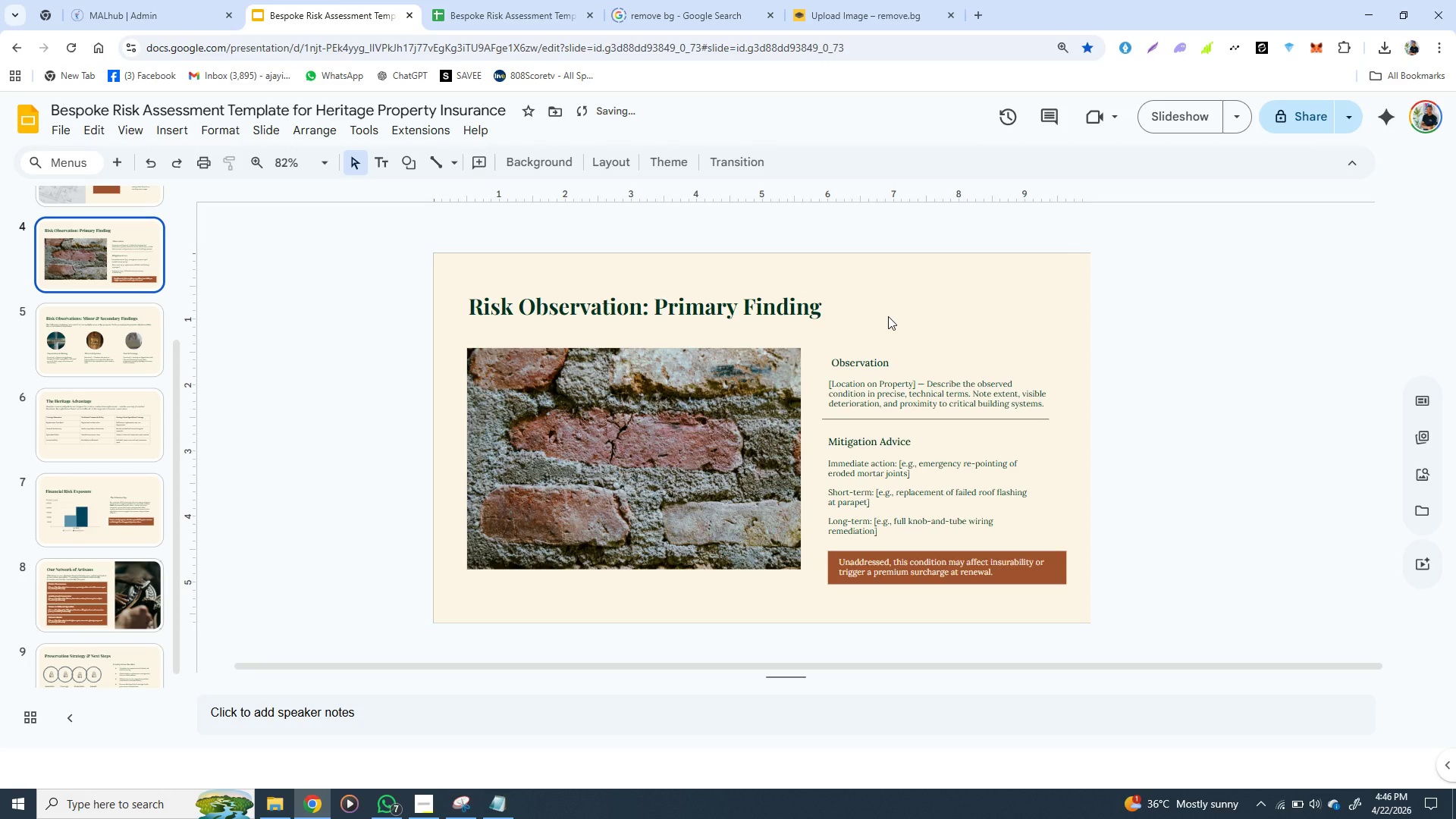 
left_click([888, 316])
 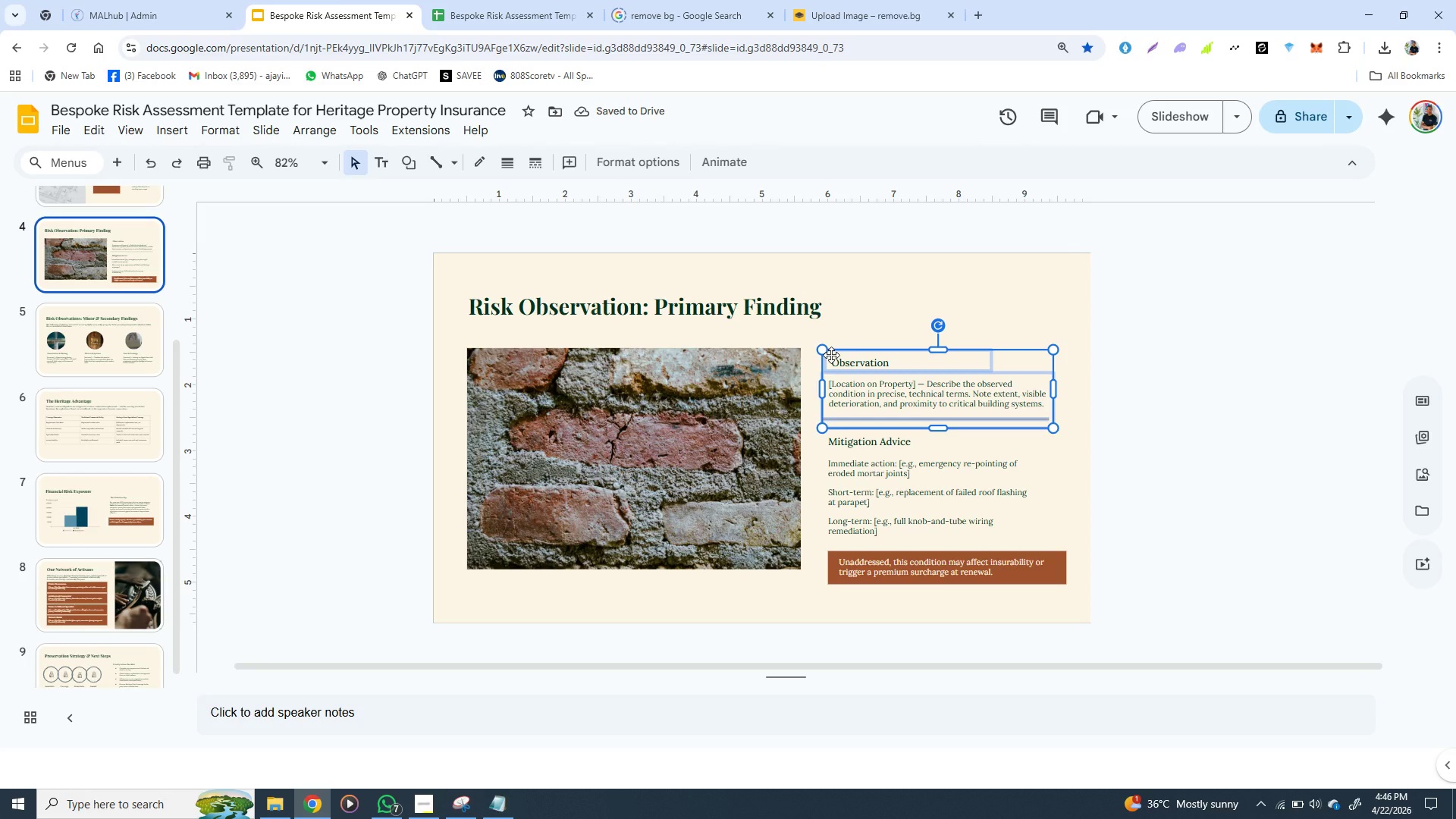 
left_click([831, 355])
 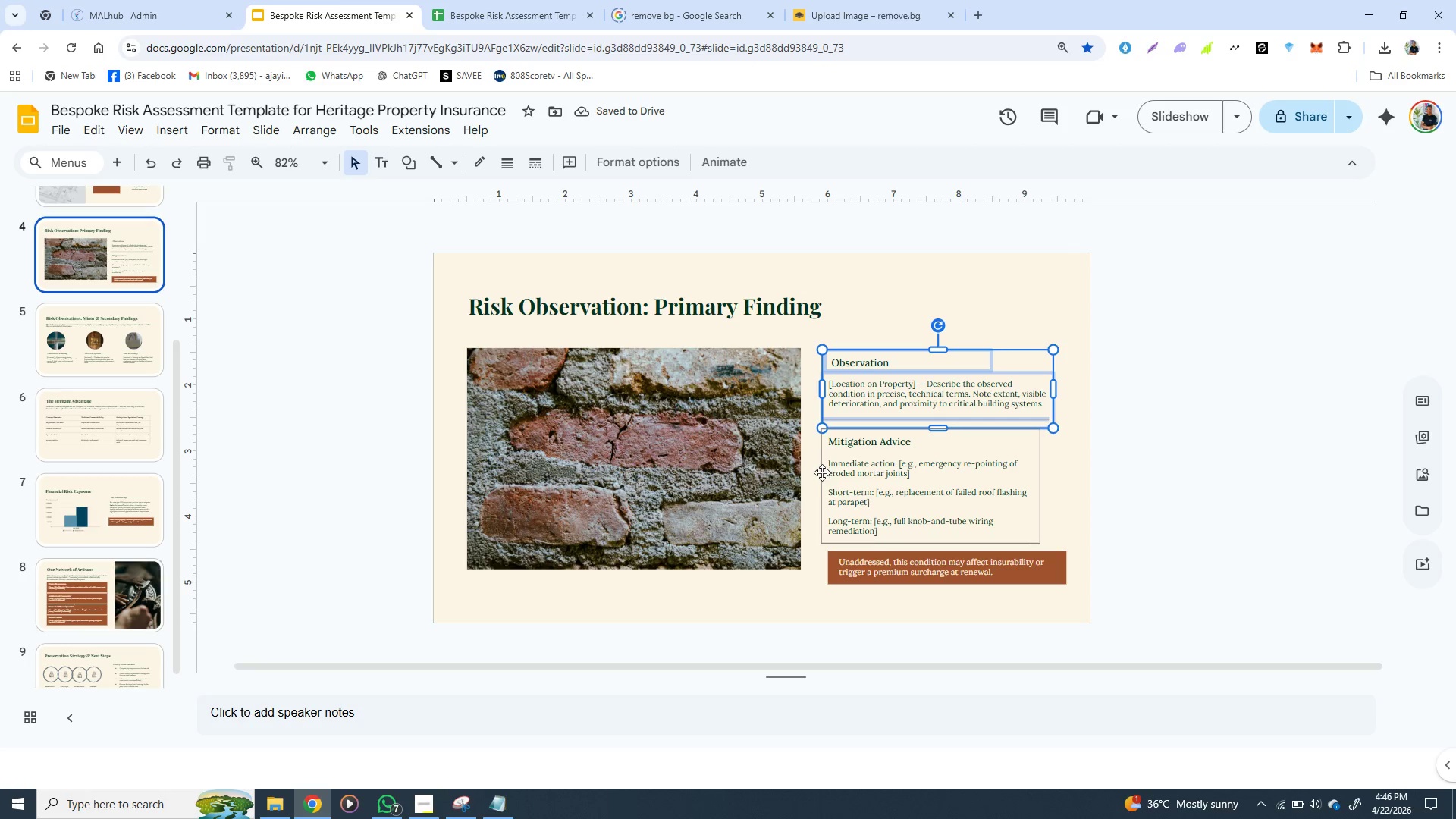 
hold_key(key=ShiftLeft, duration=1.53)
left_click([829, 469])
 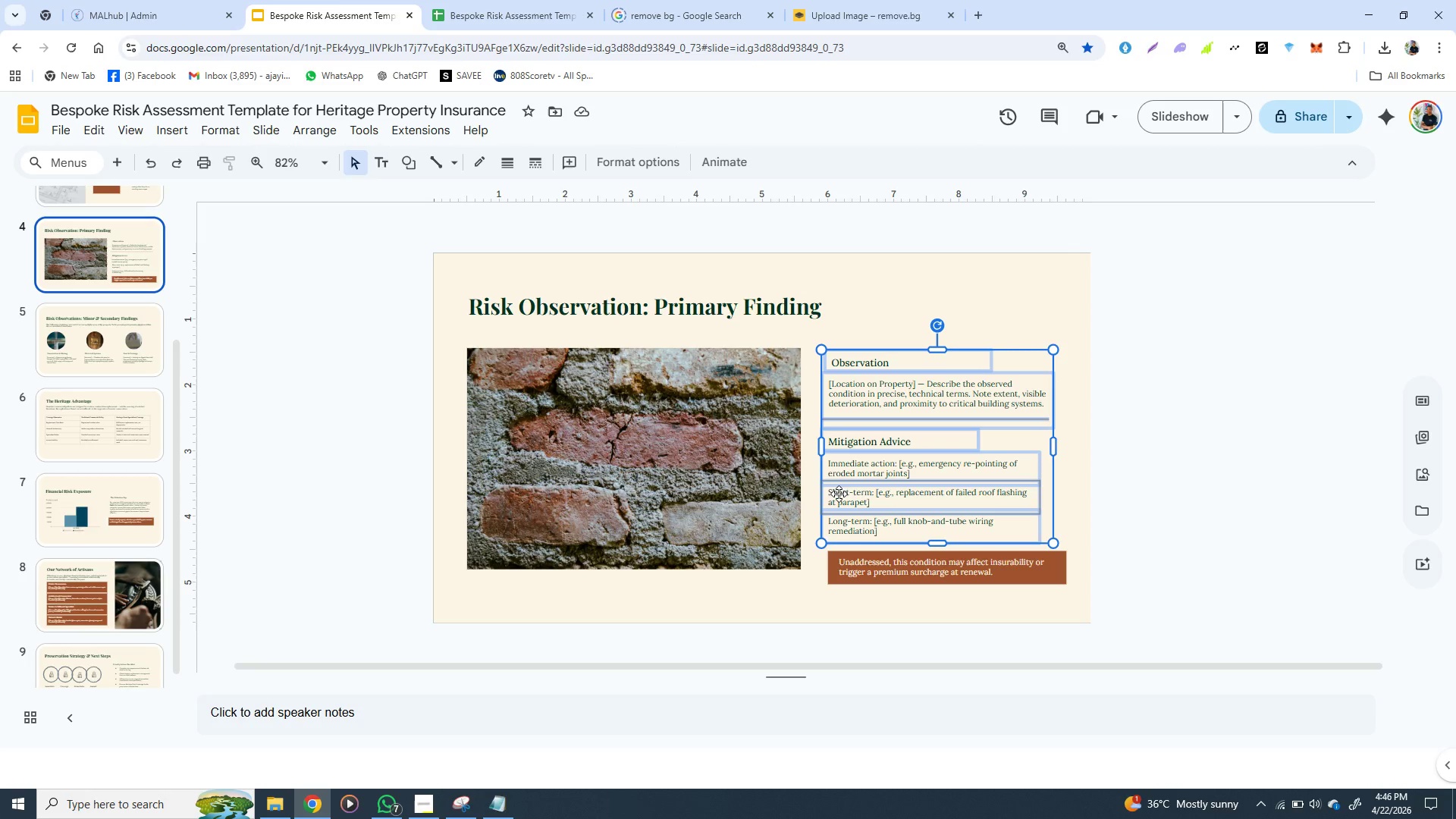 
hold_key(key=ShiftLeft, duration=1.5)
 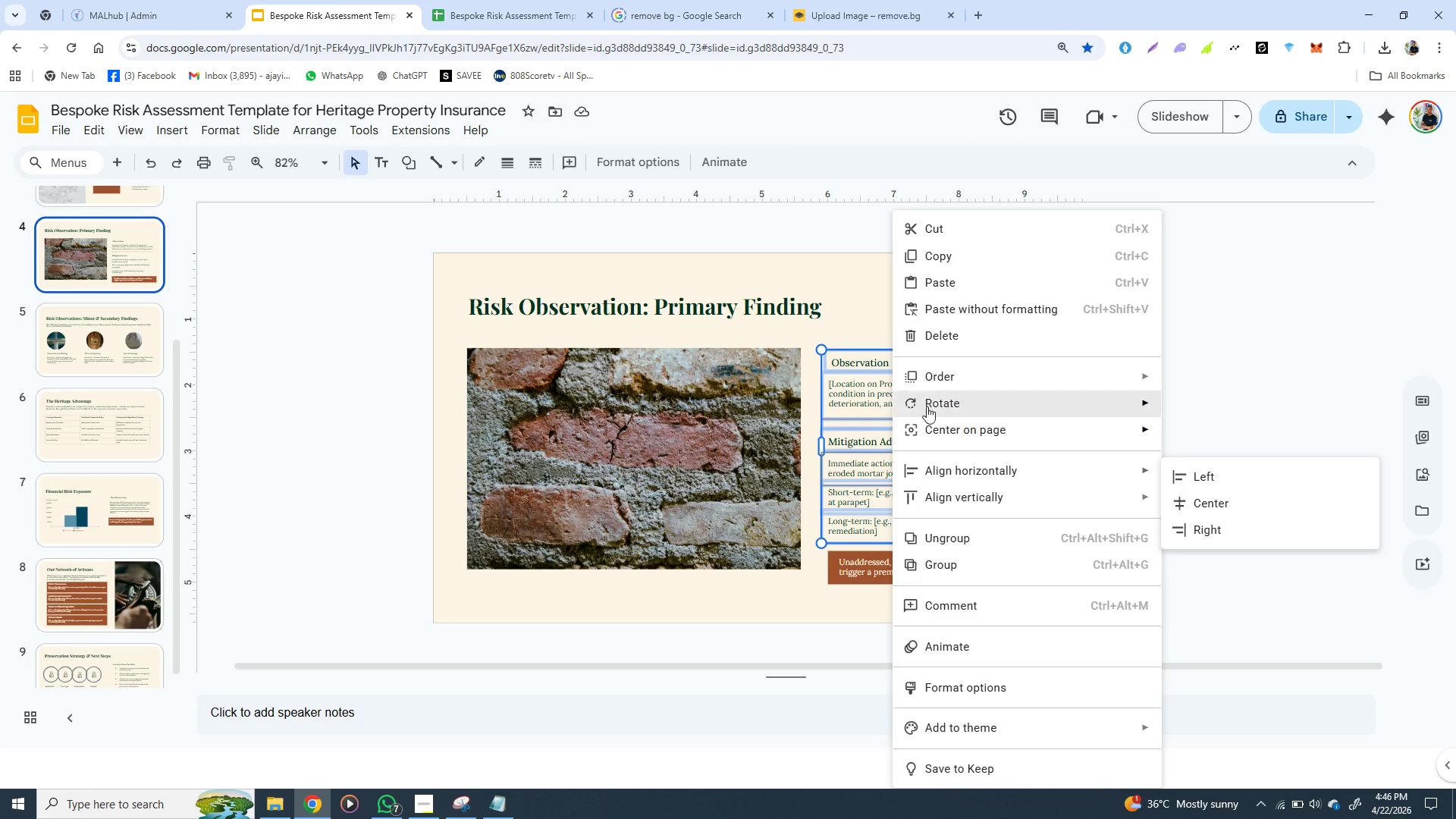 
hold_key(key=ShiftLeft, duration=0.31)
 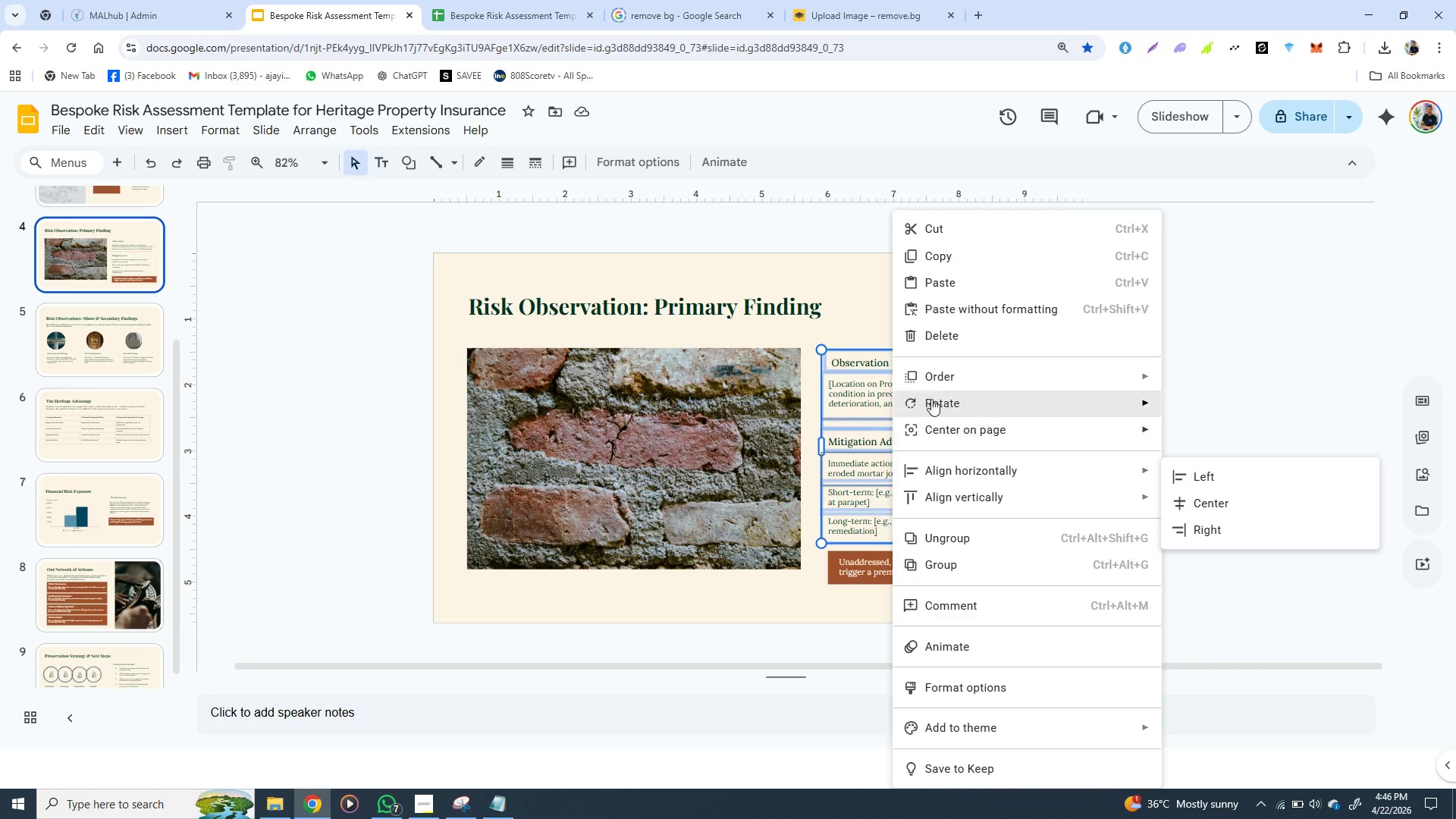 
right_click([893, 457])
 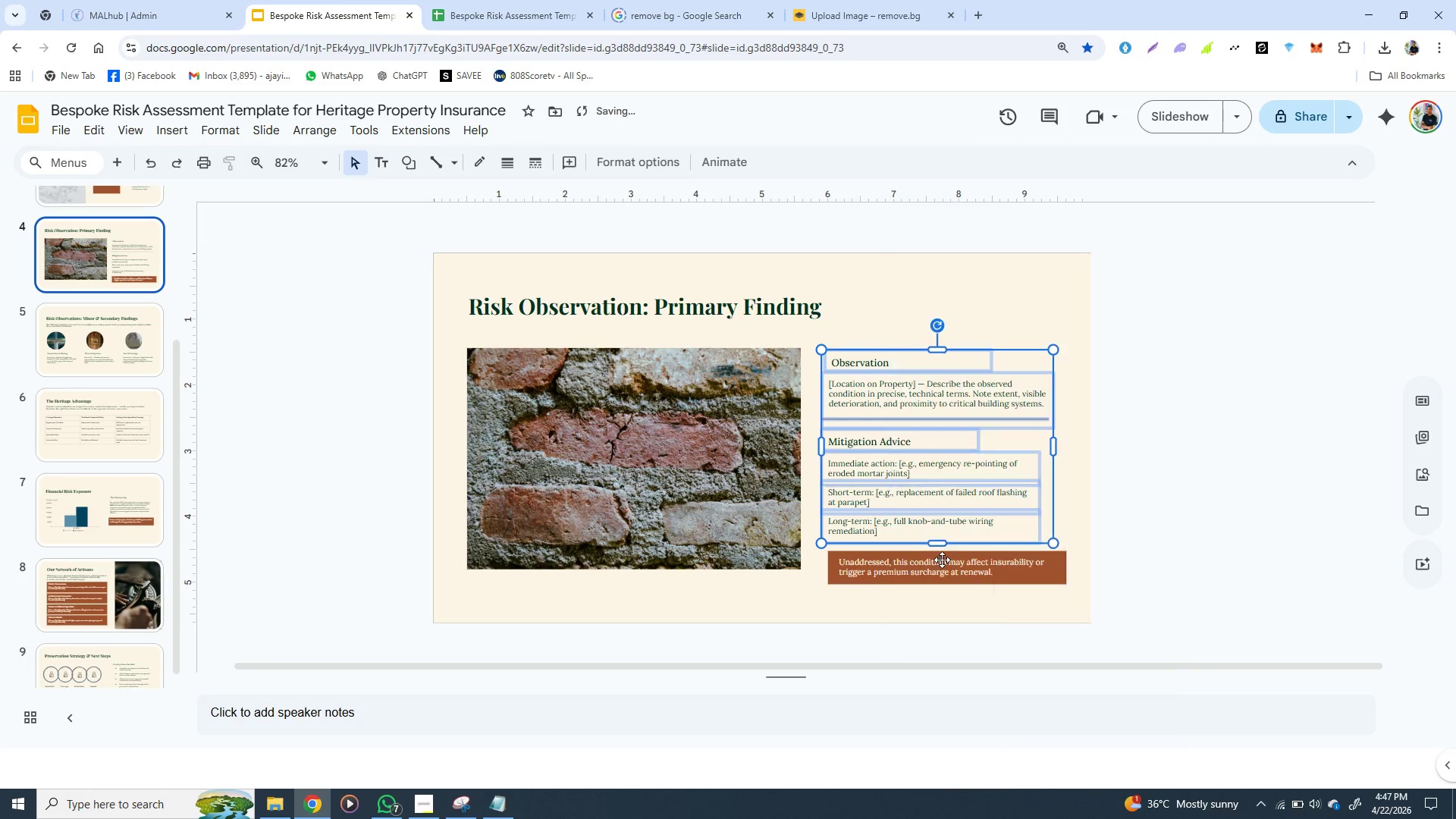 
left_click([942, 560])
 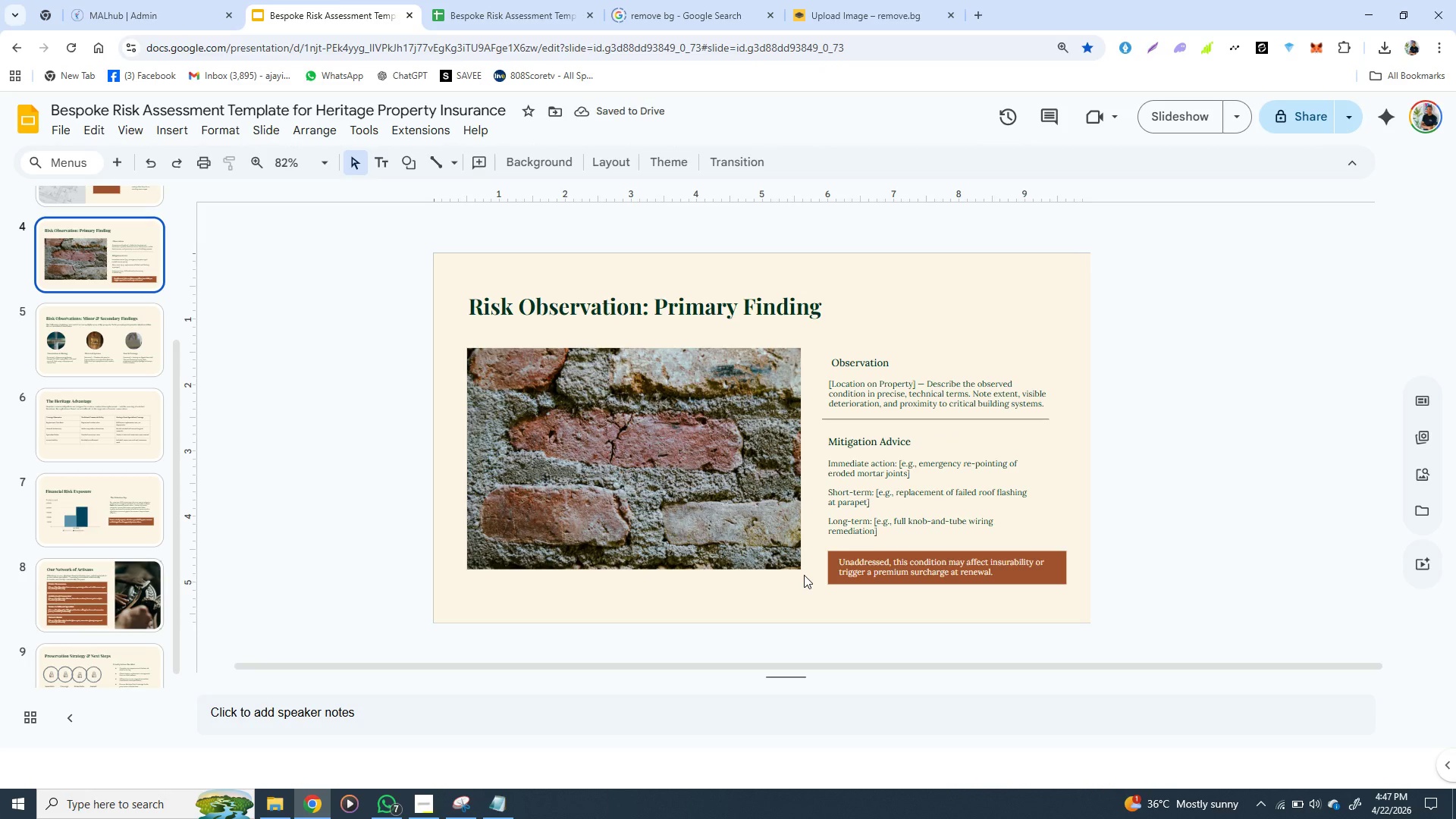 
left_click([804, 575])
 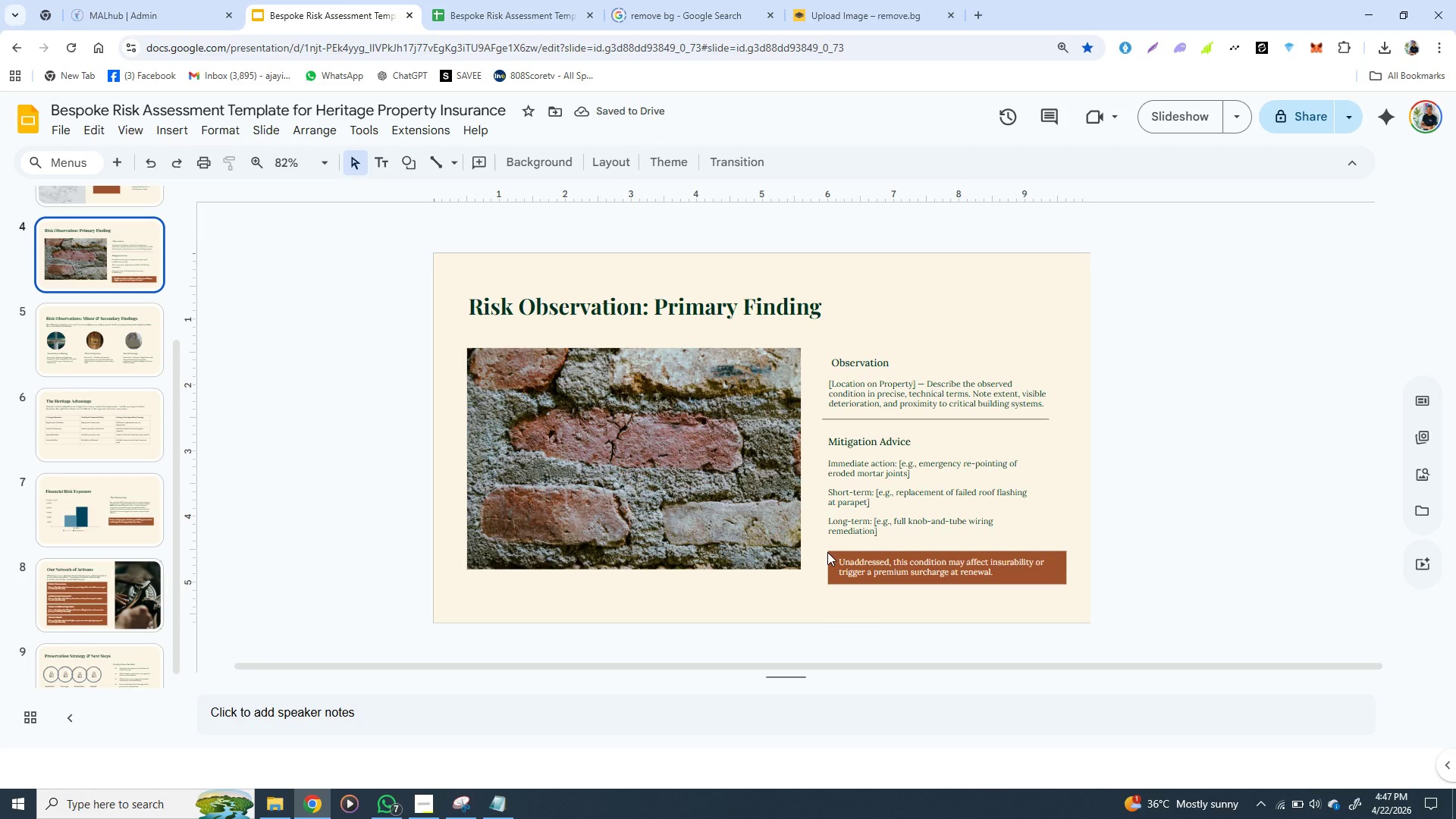 
left_click([827, 552])
 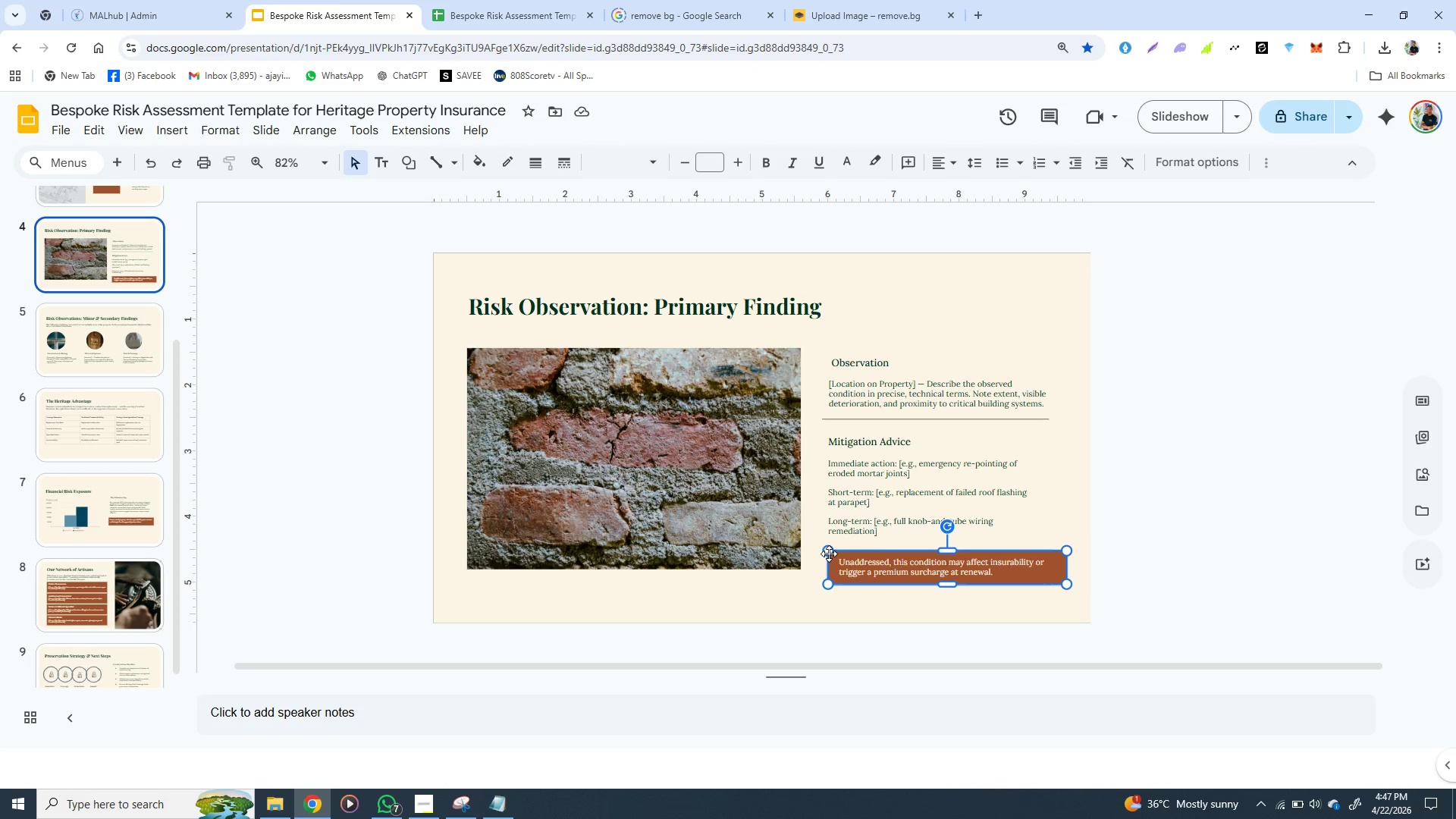 
left_click([829, 554])
 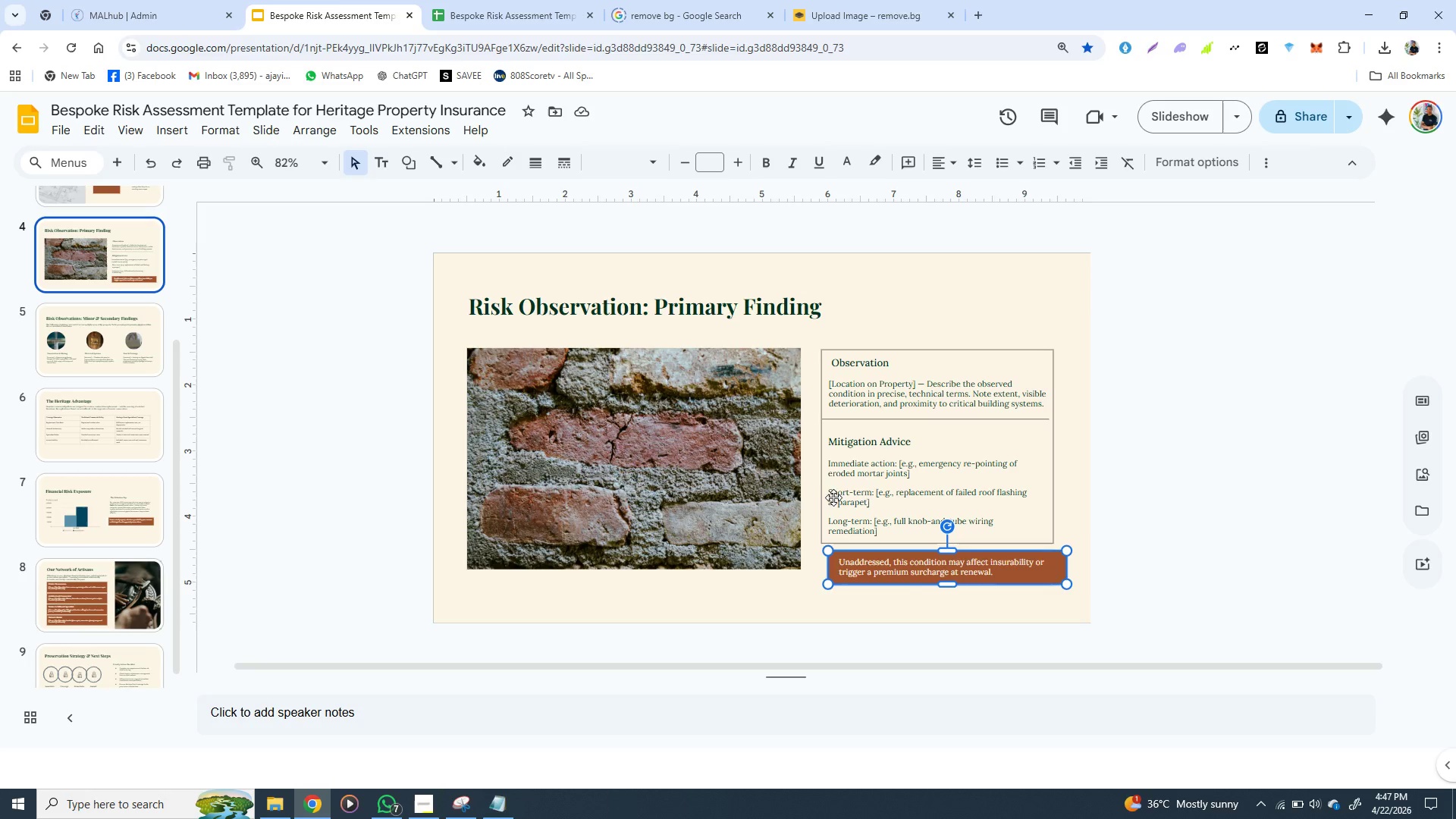 
hold_key(key=ShiftLeft, duration=1.53)
left_click([833, 488])
 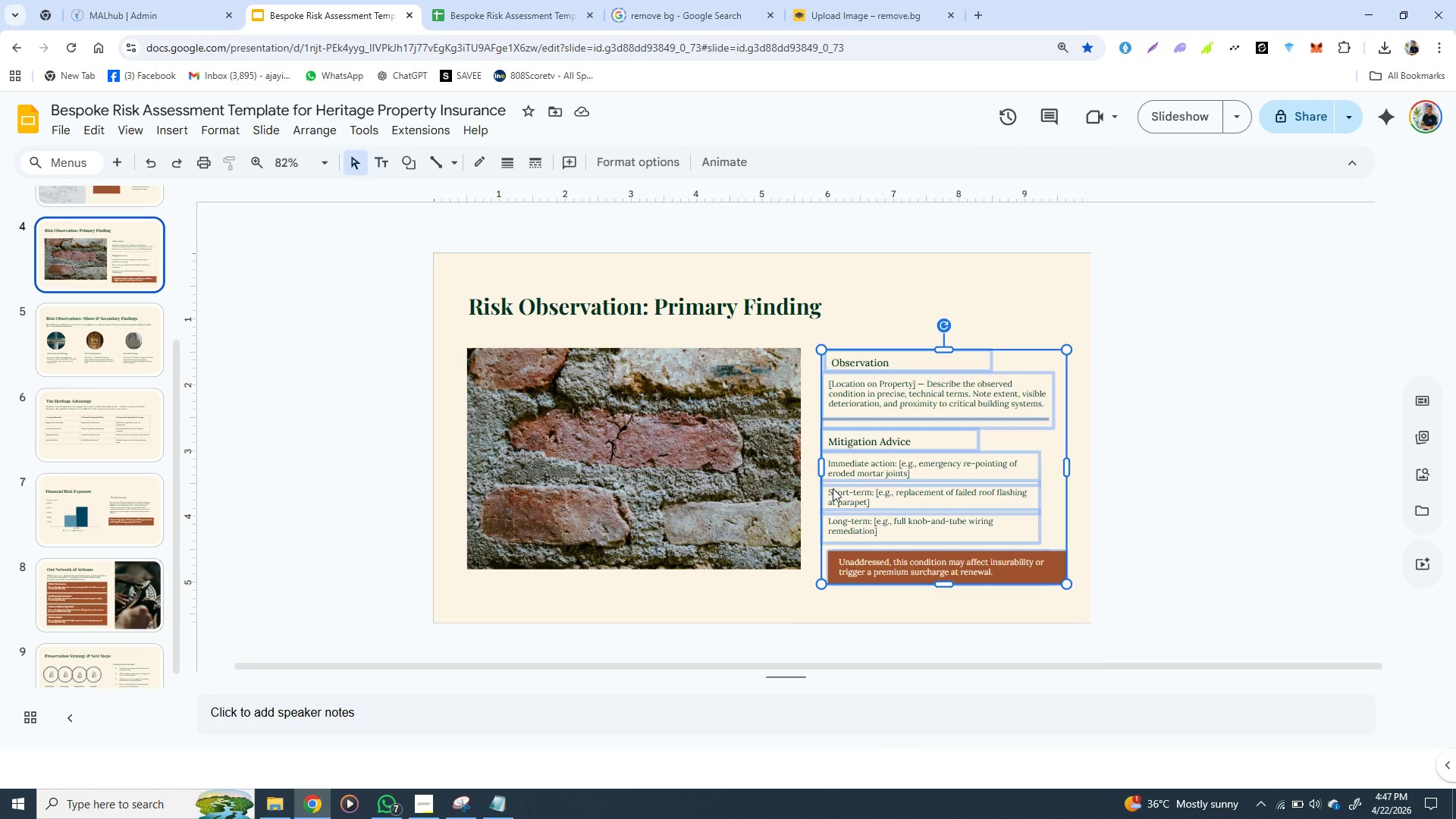 
key(Shift+ShiftLeft)
 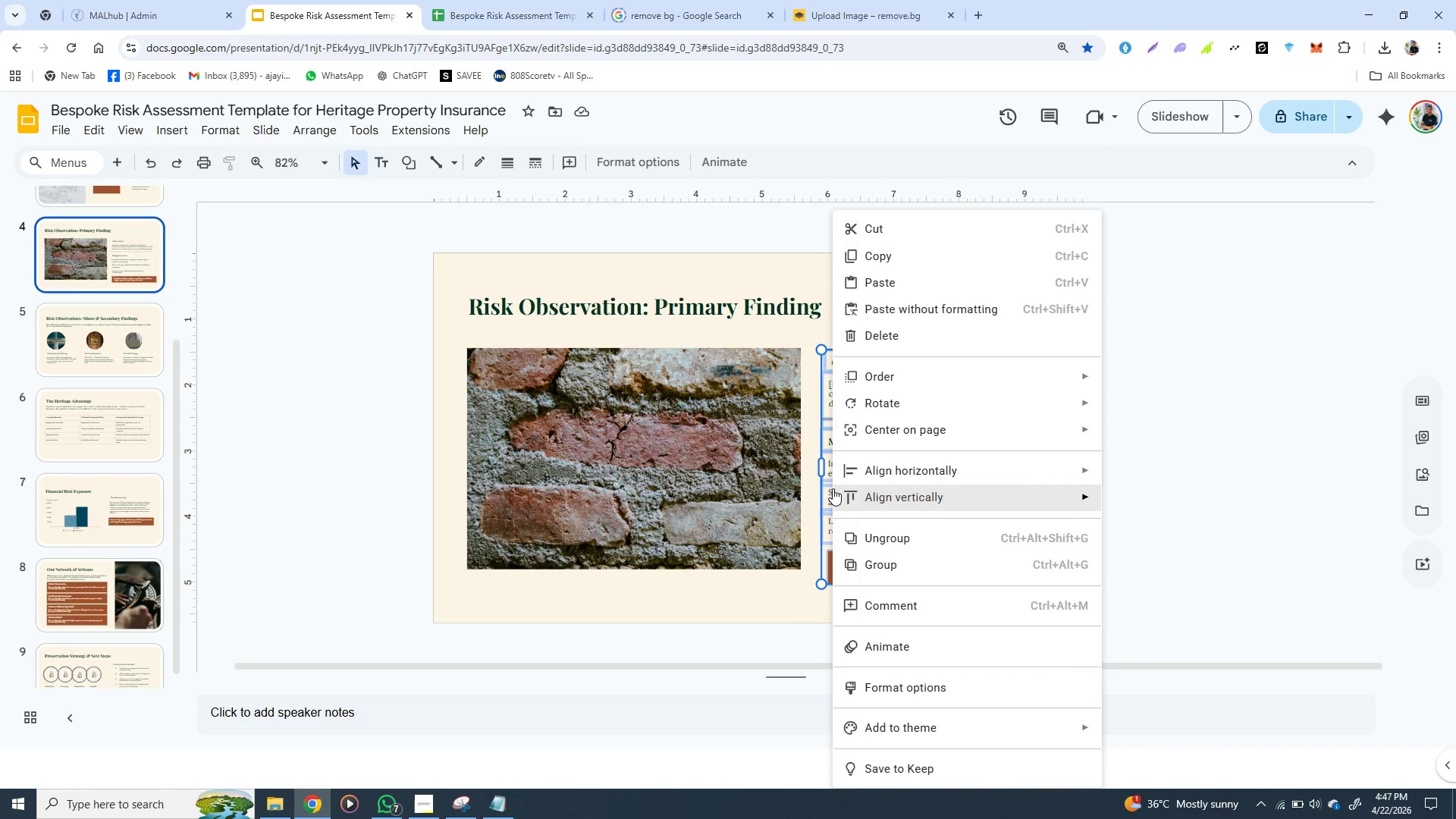 
key(Shift+ShiftLeft)
 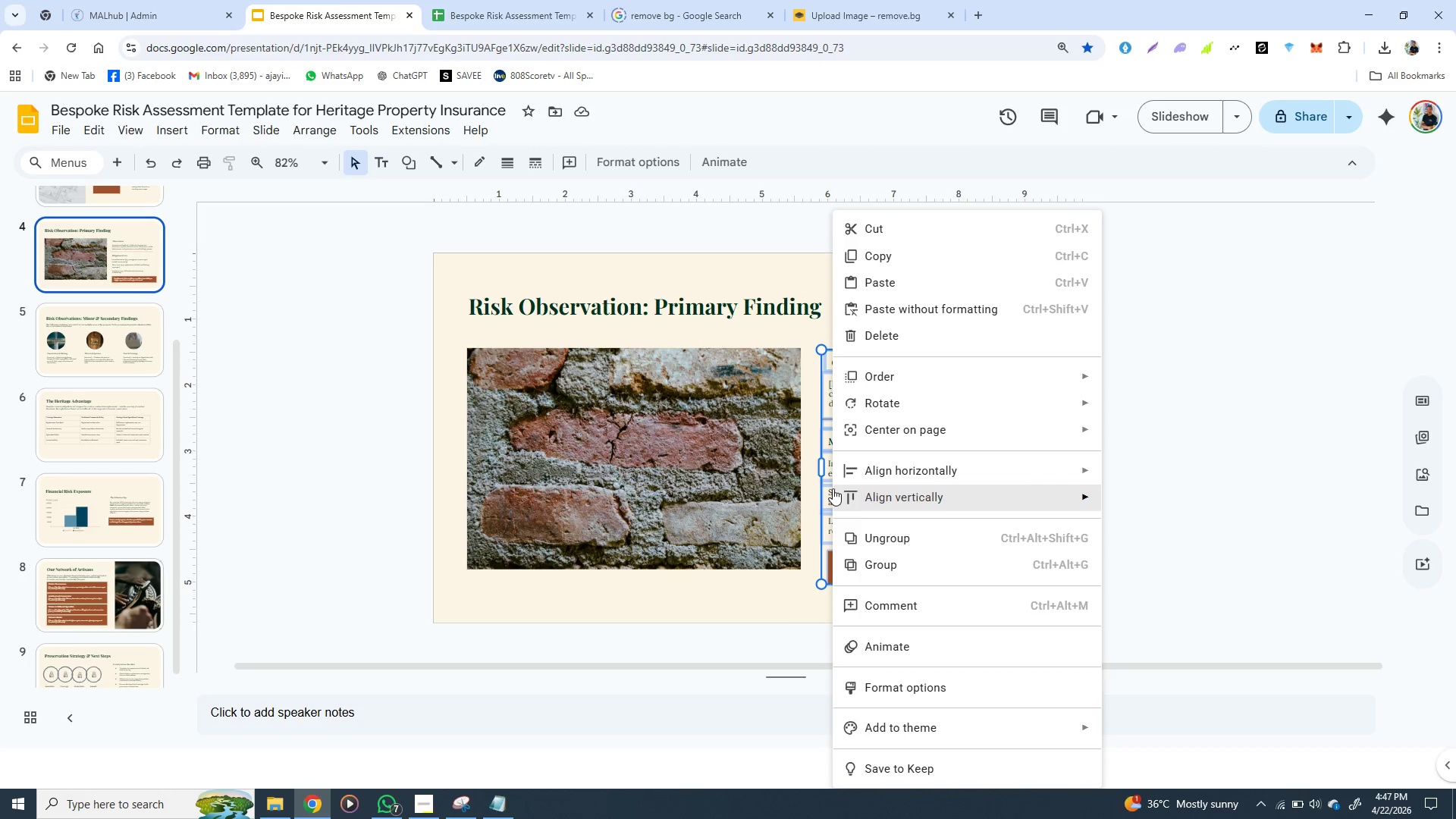 
key(Shift+ShiftLeft)
 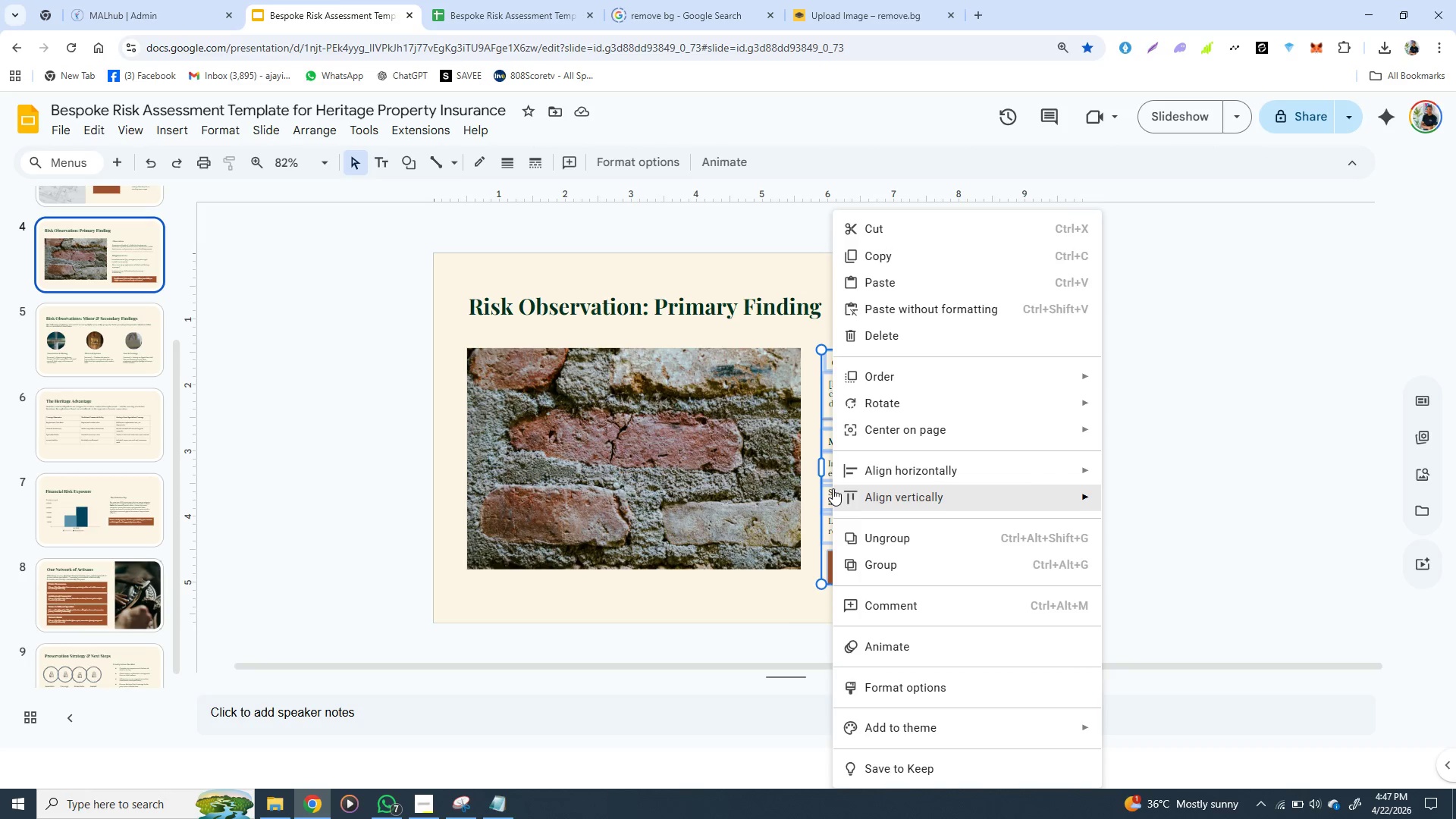 
key(Shift+ShiftLeft)
 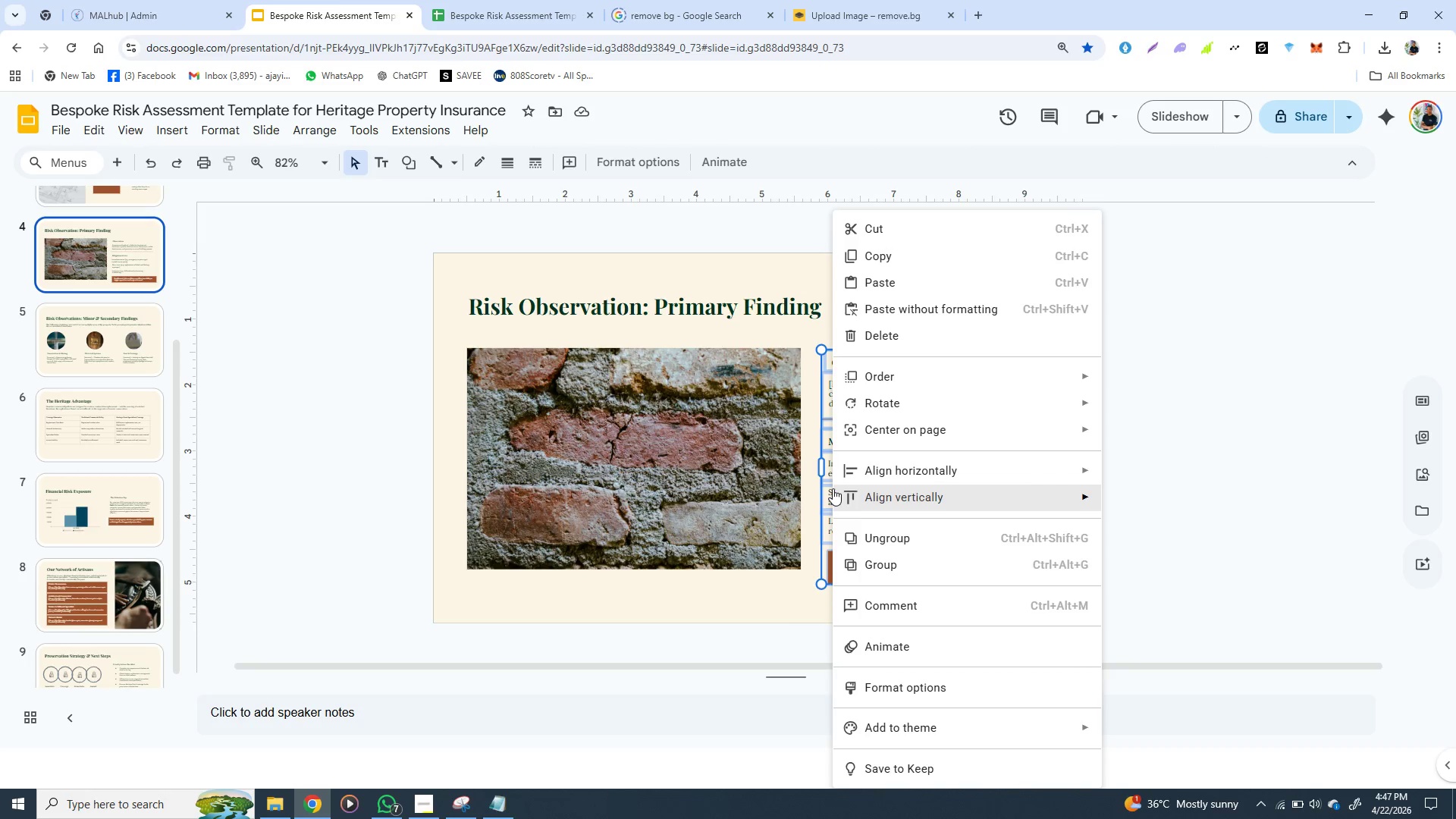 
key(Shift+ShiftLeft)
 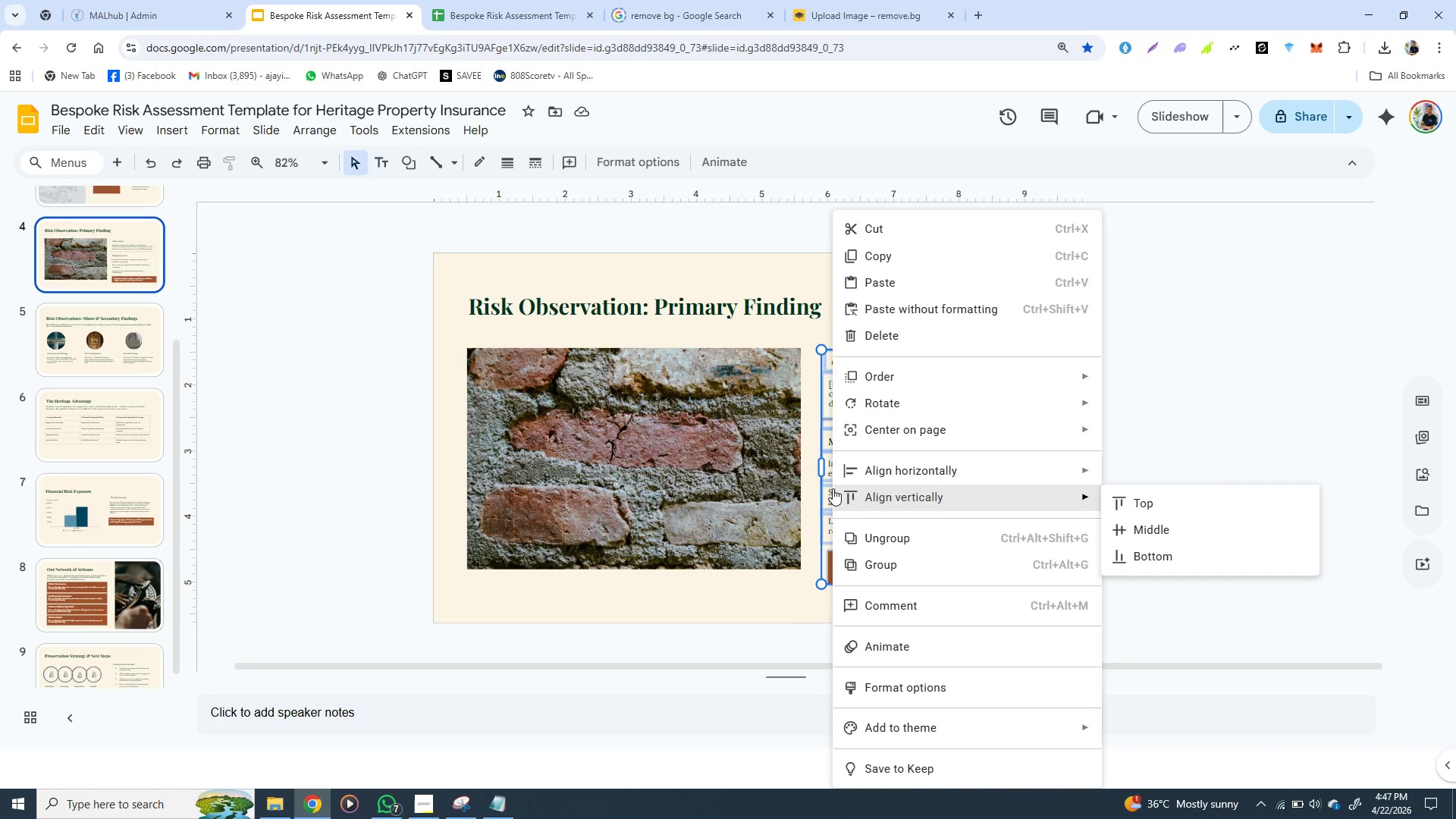 
key(Shift+ShiftLeft)
 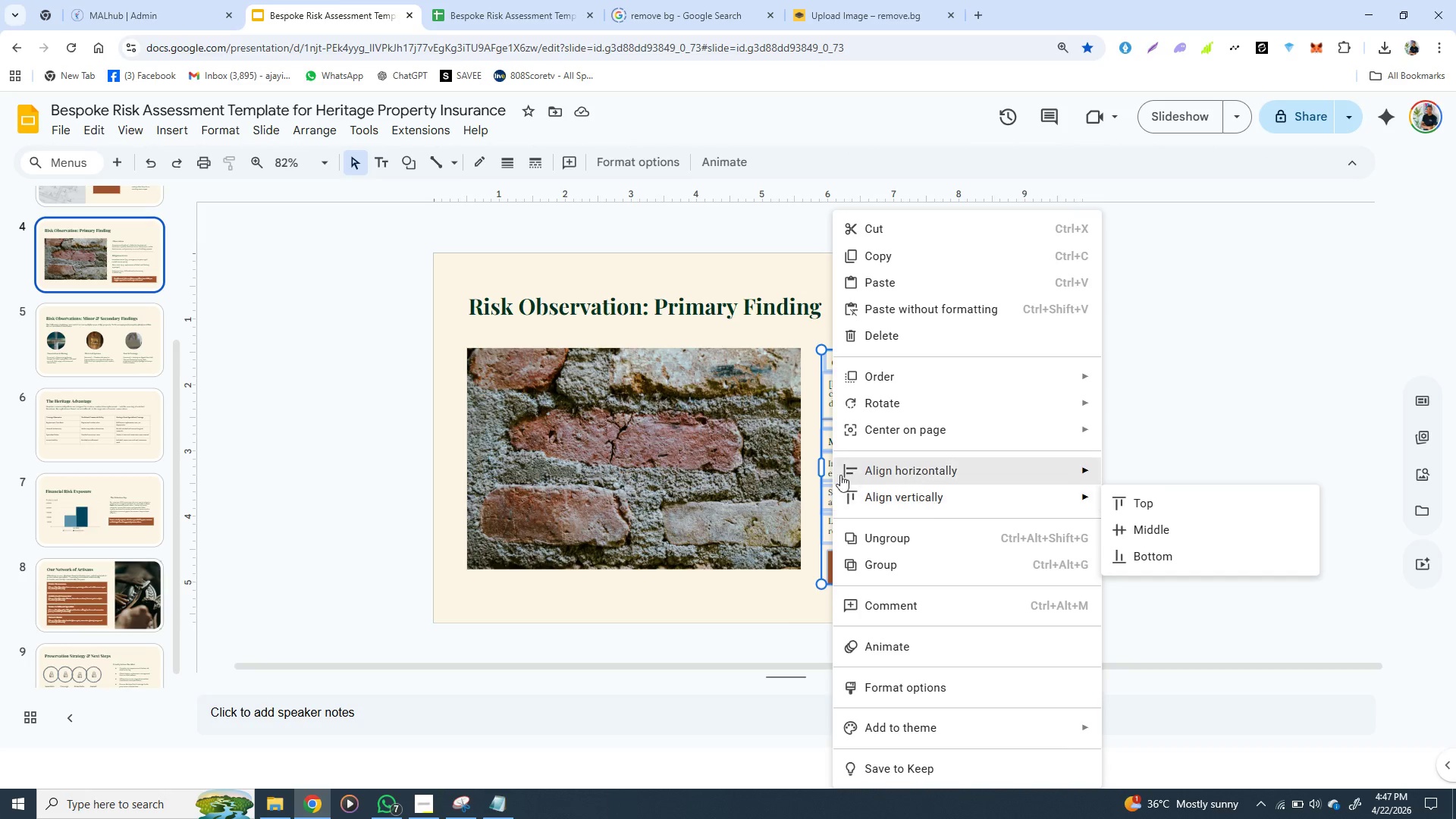 
right_click([833, 488])
 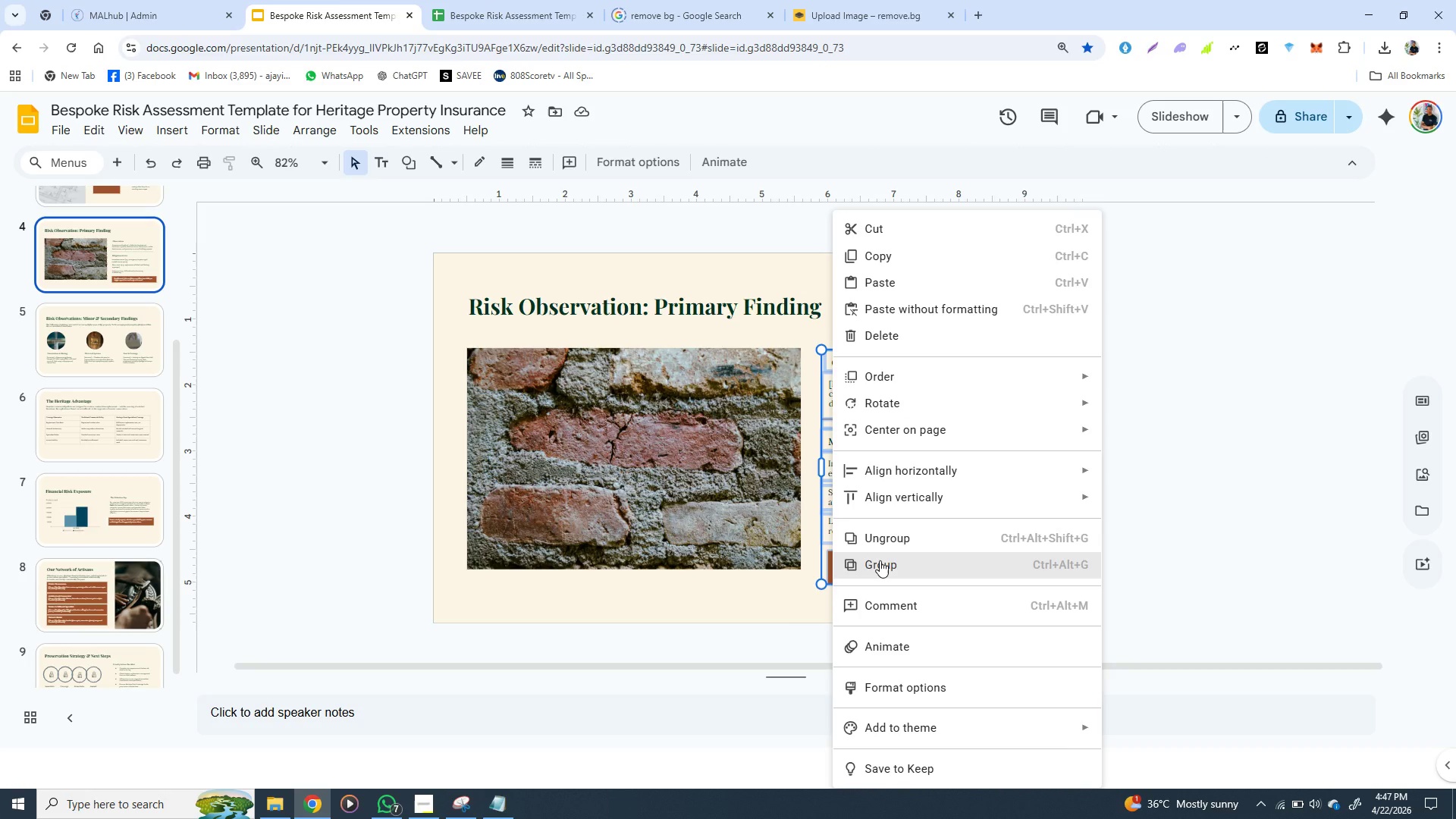 
left_click([880, 560])
 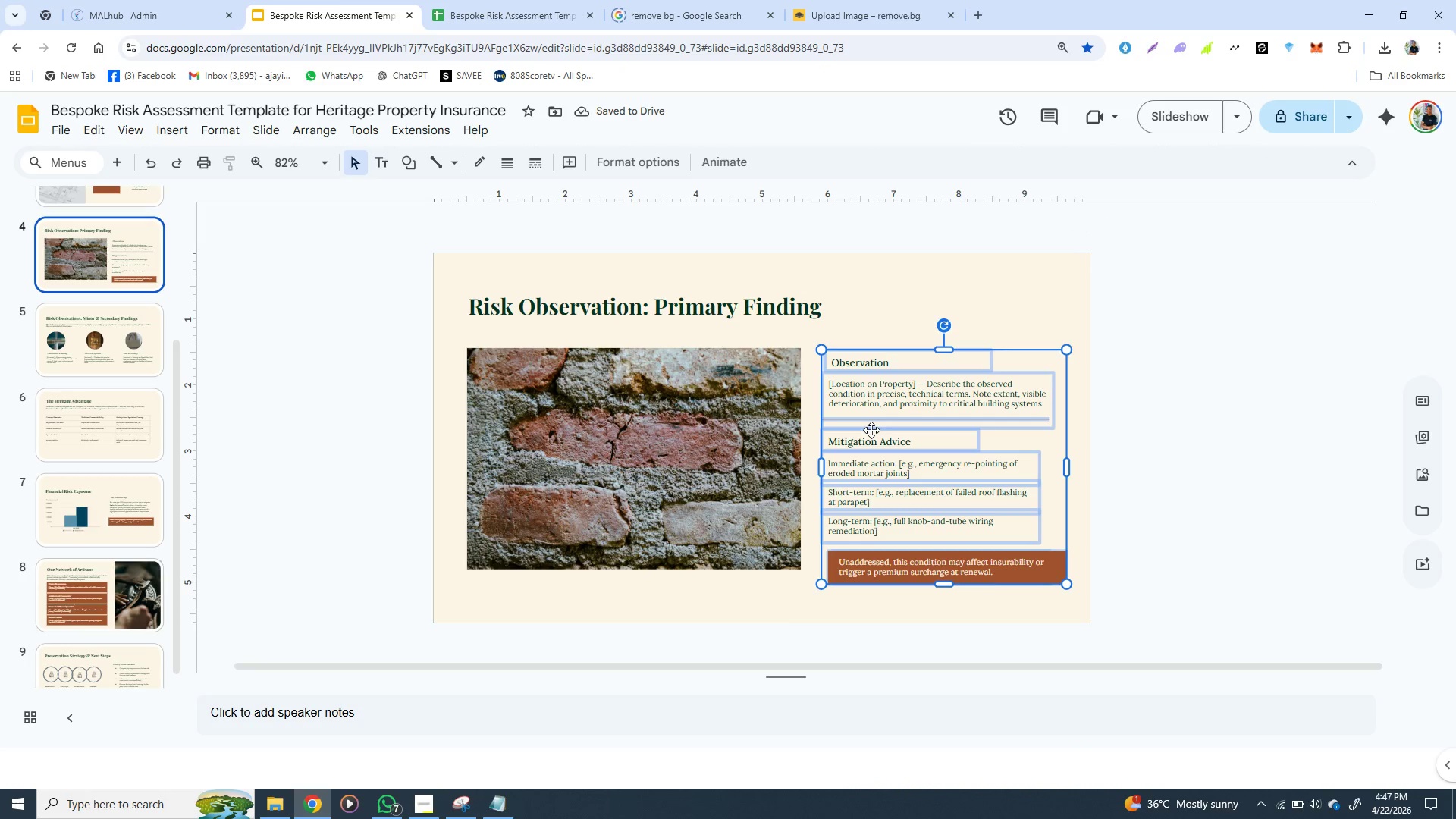 
left_click_drag(start_coordinate=[871, 430], to_coordinate=[873, 402])
 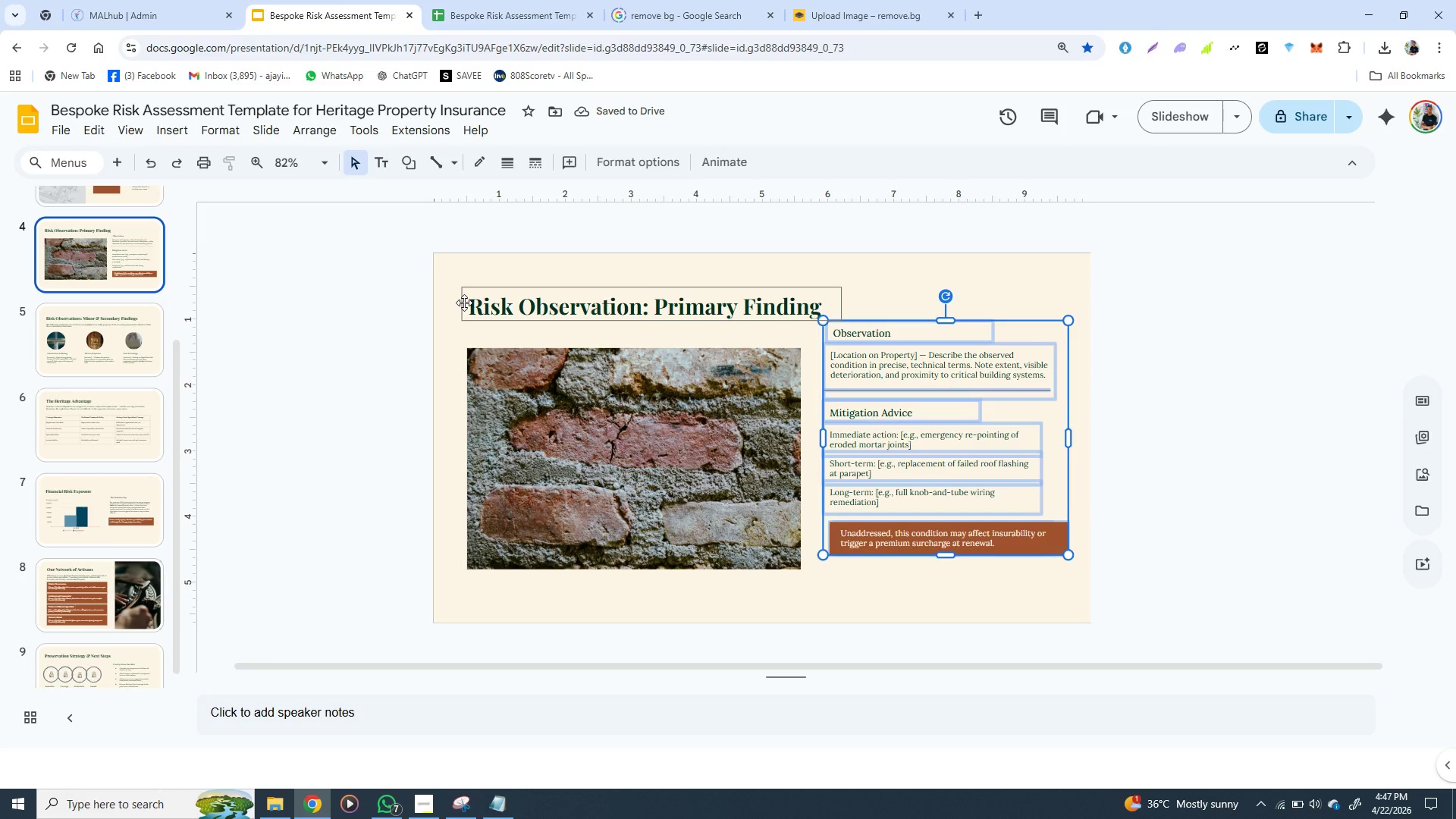 
left_click([464, 303])
 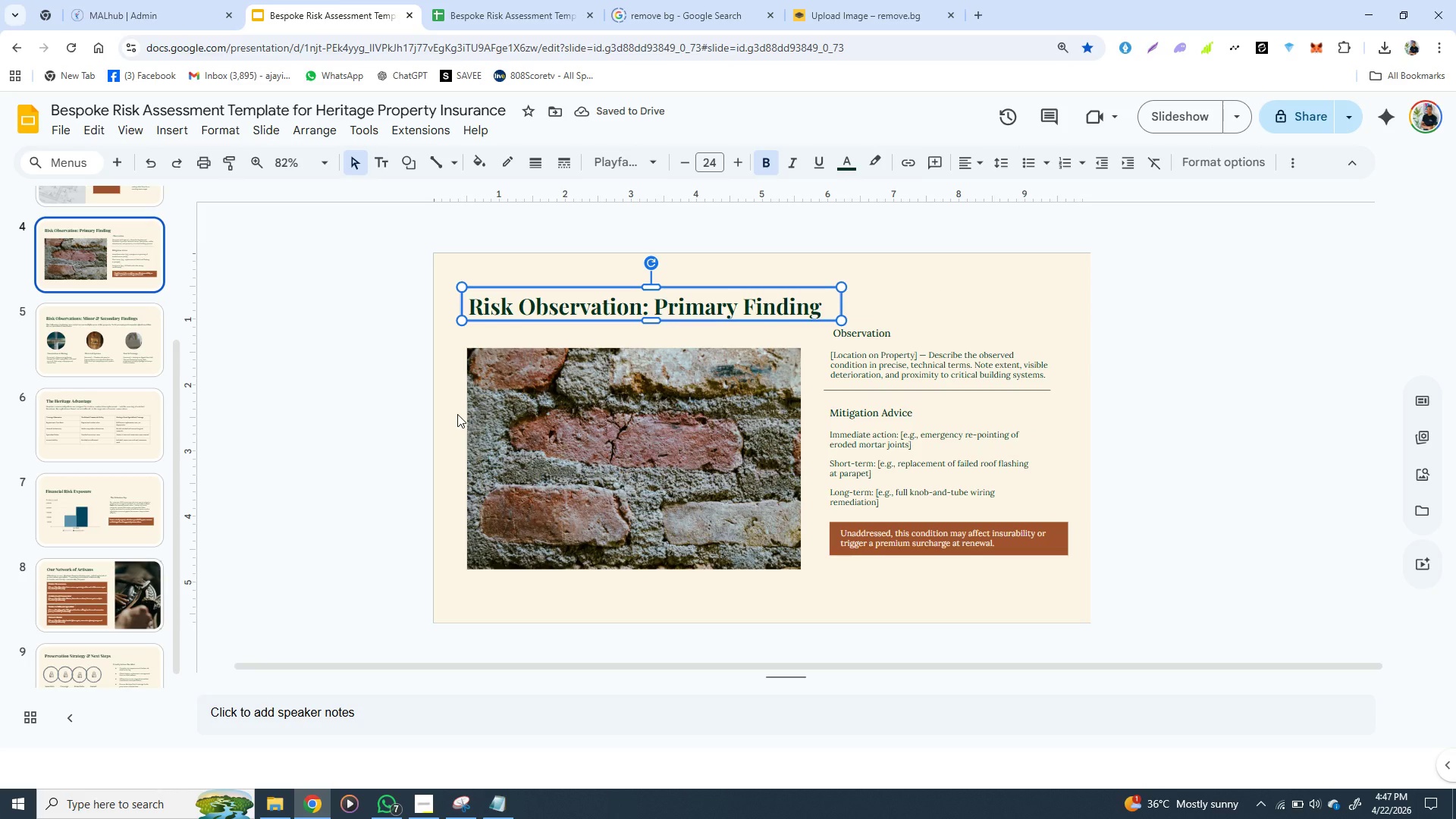 
hold_key(key=ShiftLeft, duration=1.53)
left_click([470, 410])
 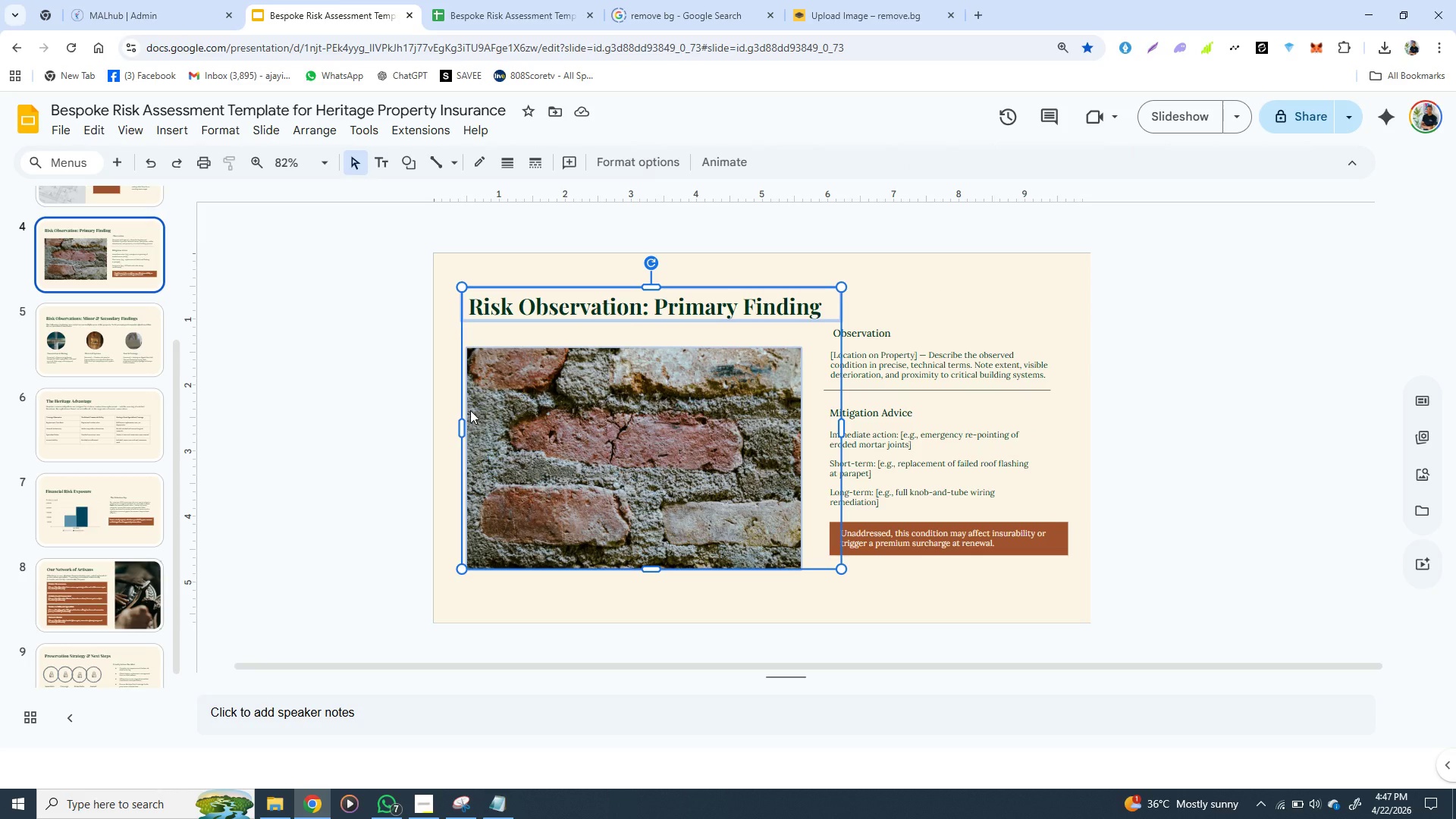 
hold_key(key=ShiftLeft, duration=1.06)
 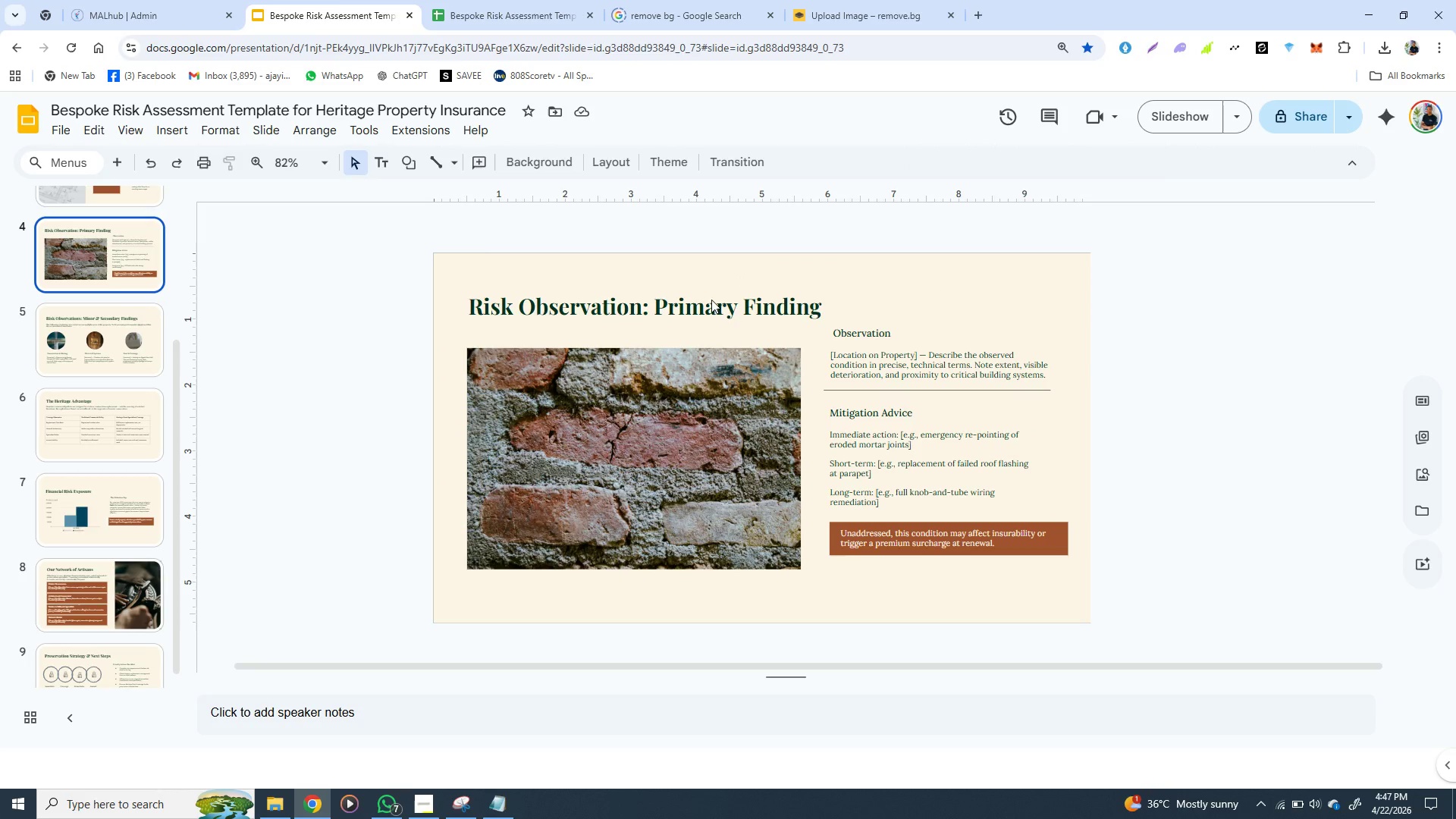 
left_click([685, 240])
 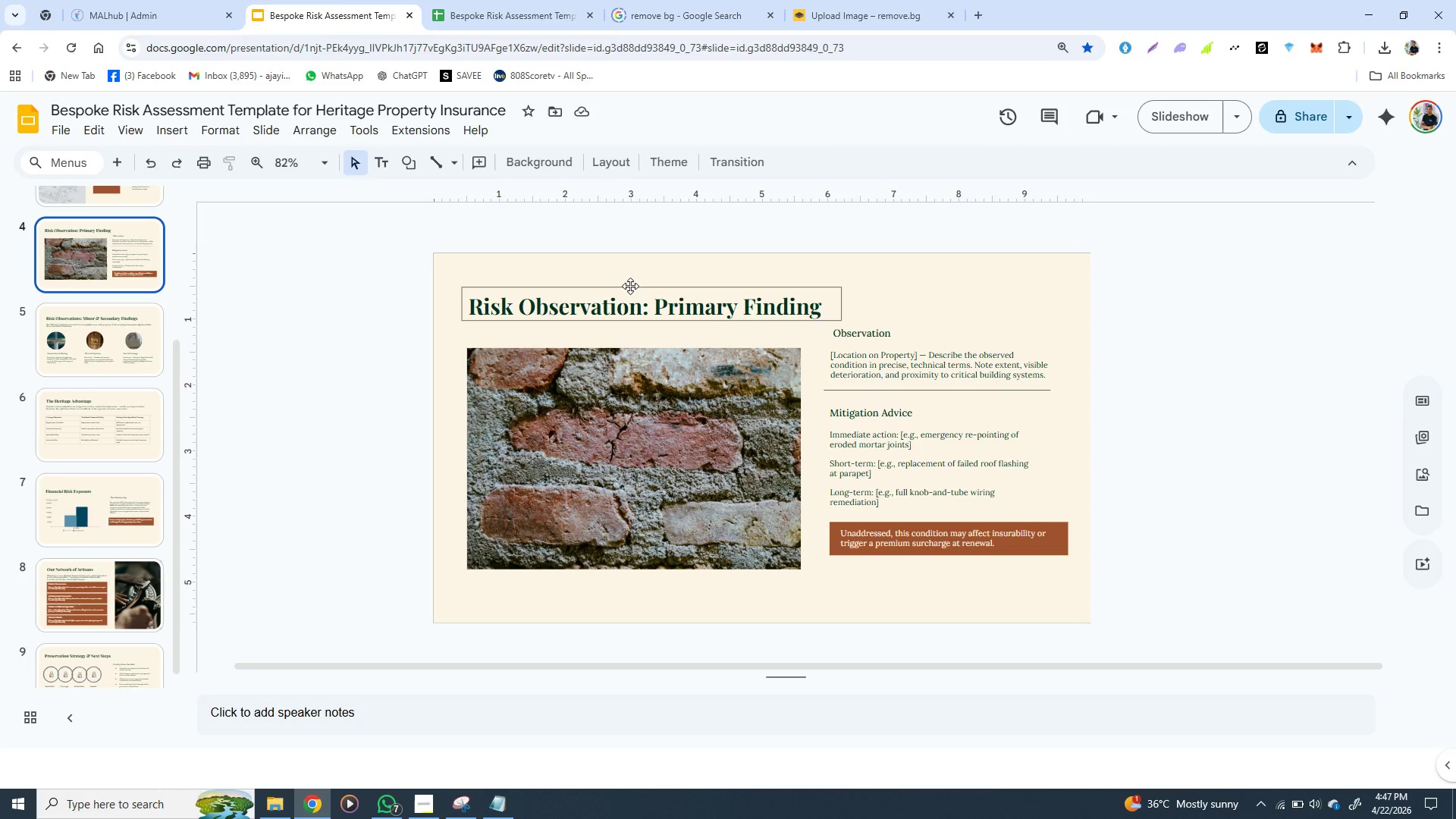 
wait(5.05)
 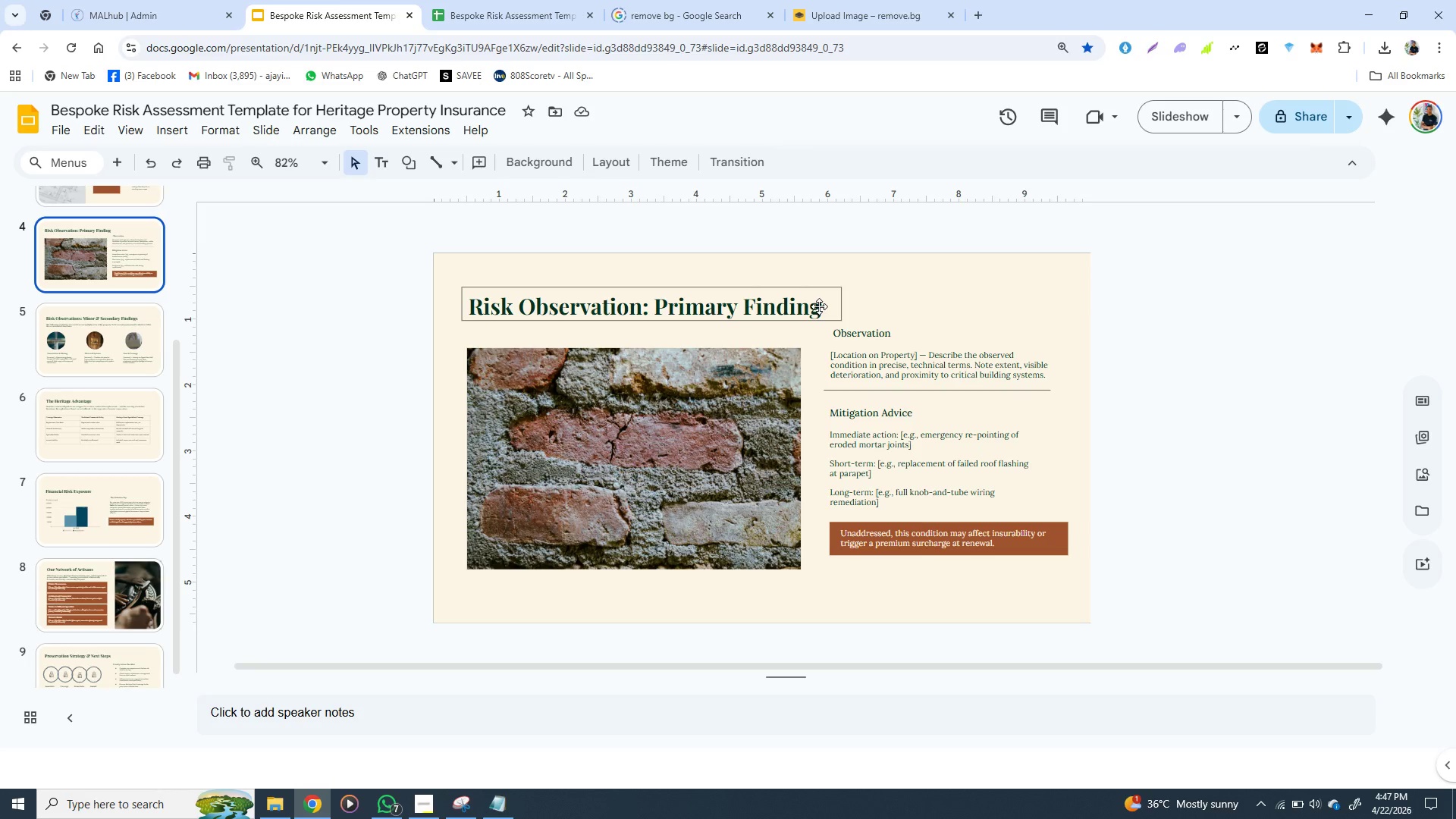 
left_click([629, 286])
 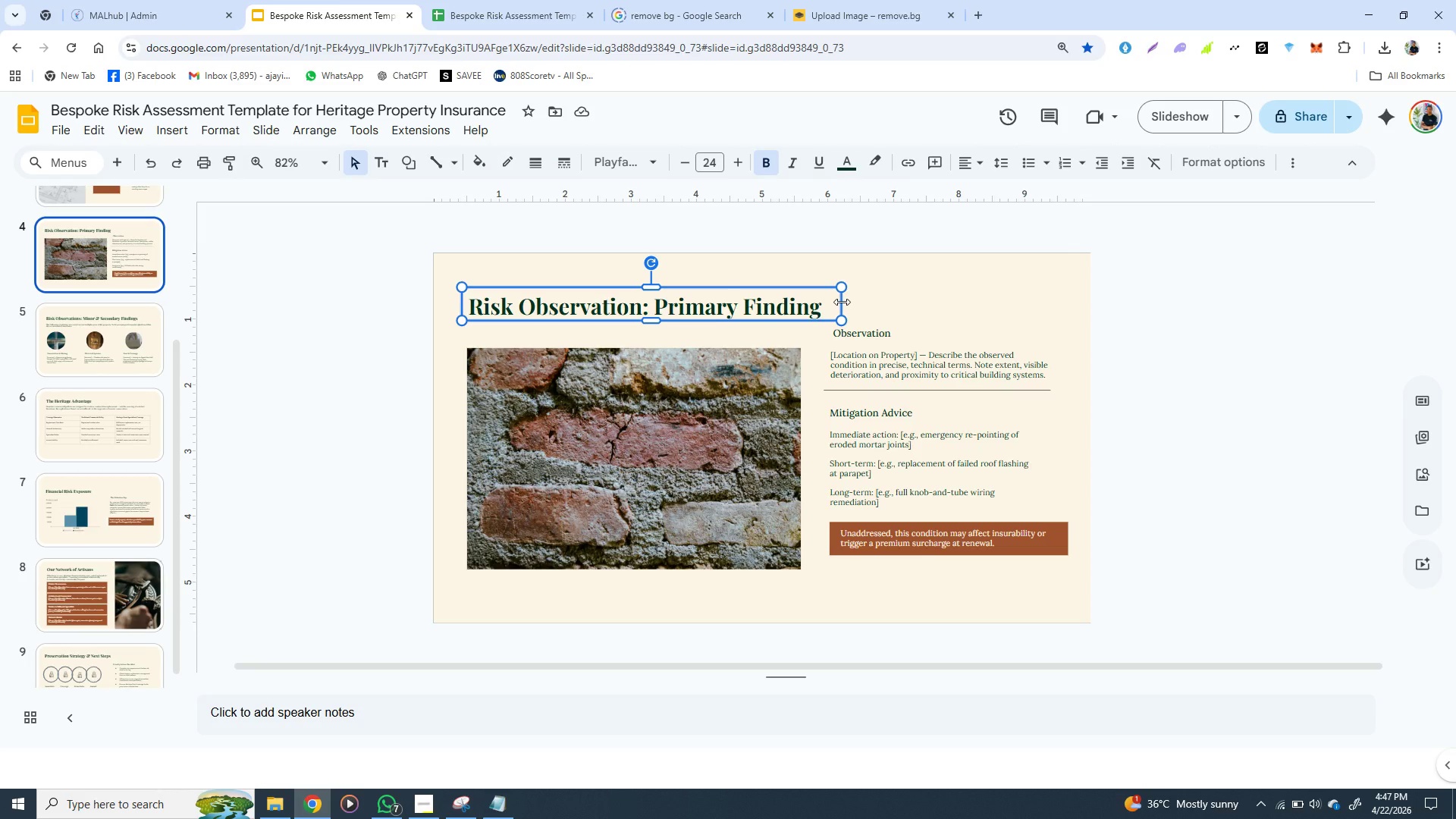 
left_click_drag(start_coordinate=[842, 302], to_coordinate=[836, 302])
 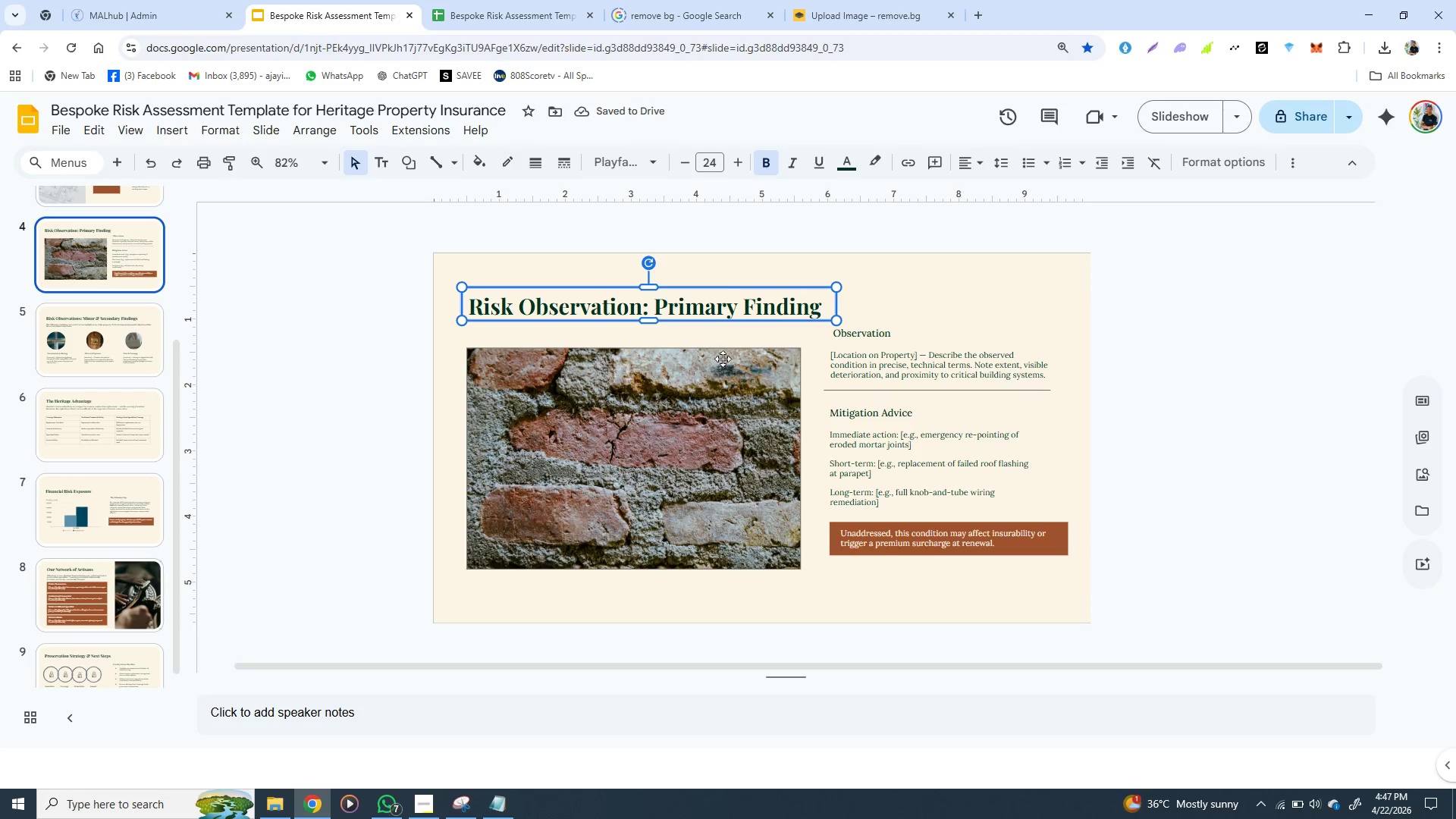 
wait(8.75)
 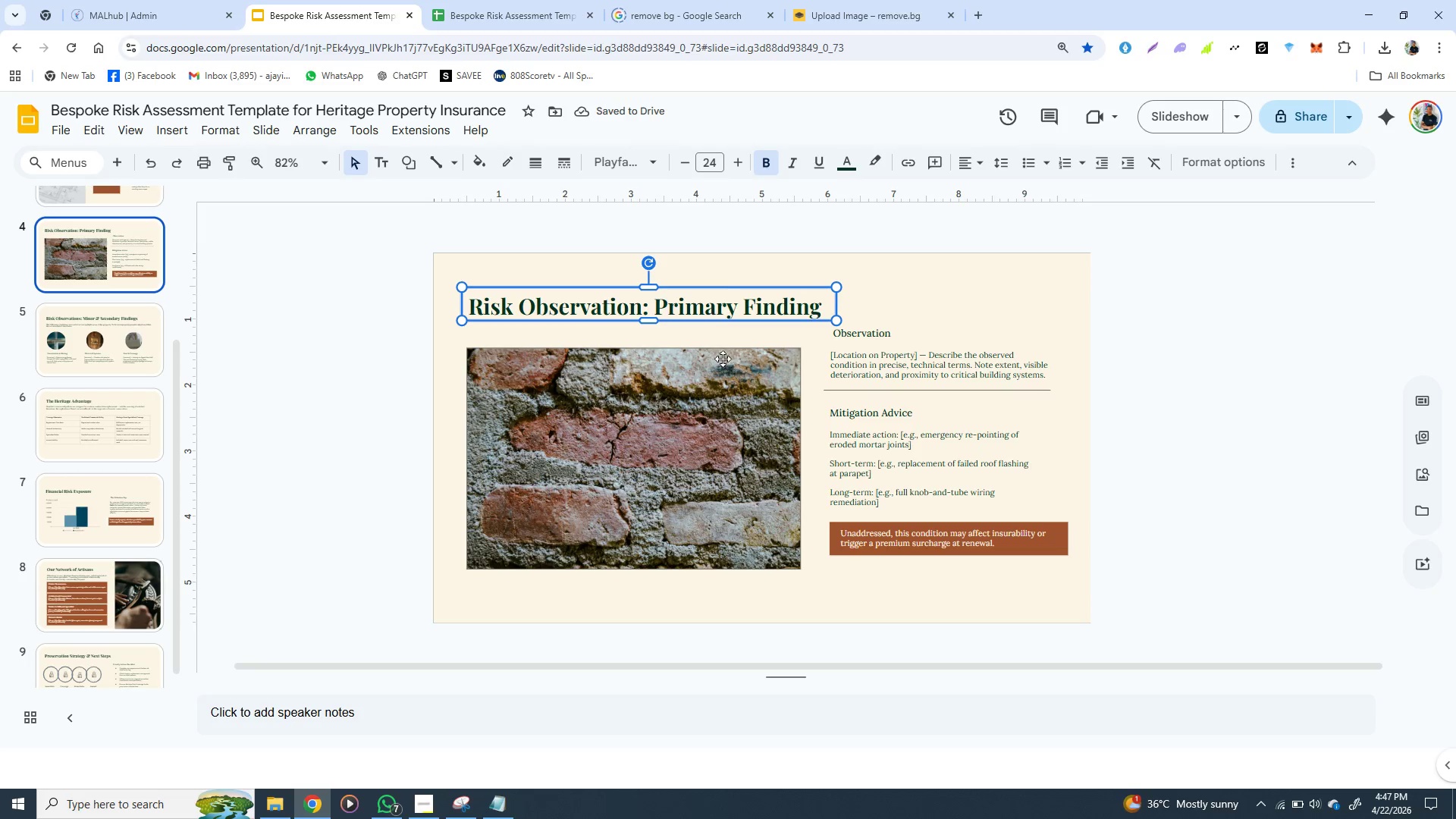 
left_click([621, 366])
 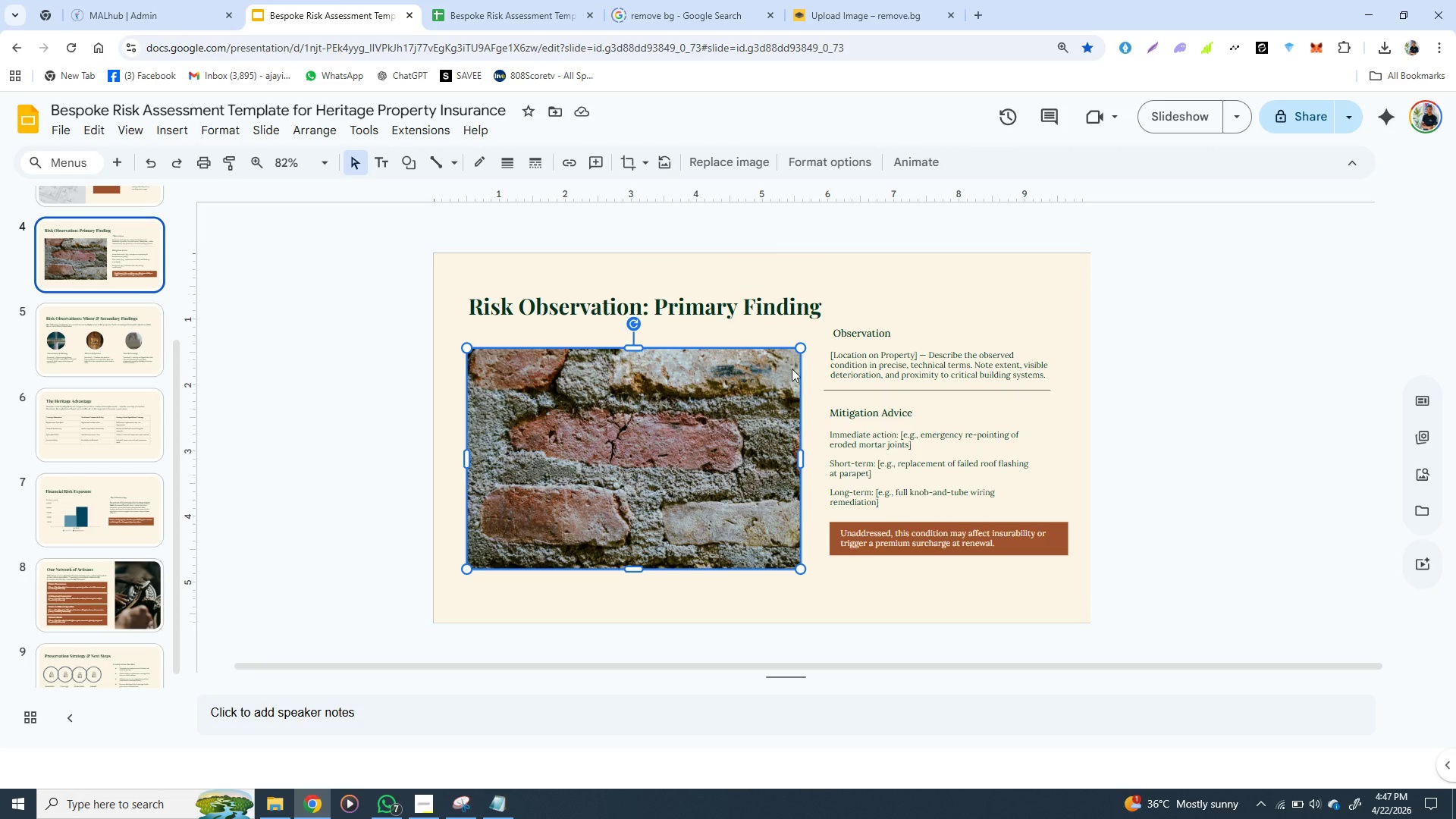 
hold_key(key=ShiftLeft, duration=0.97)
 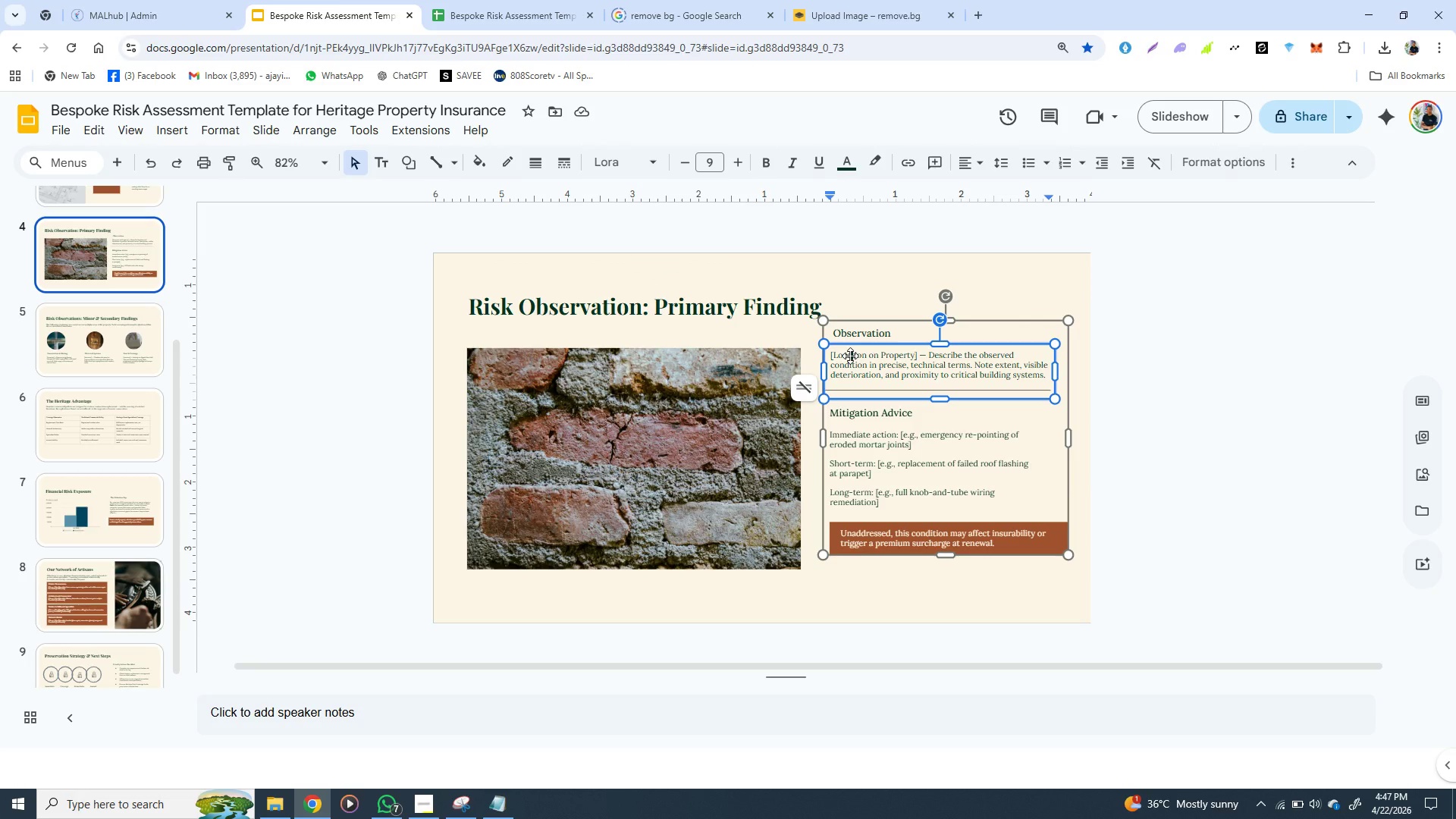 
left_click([850, 356])
 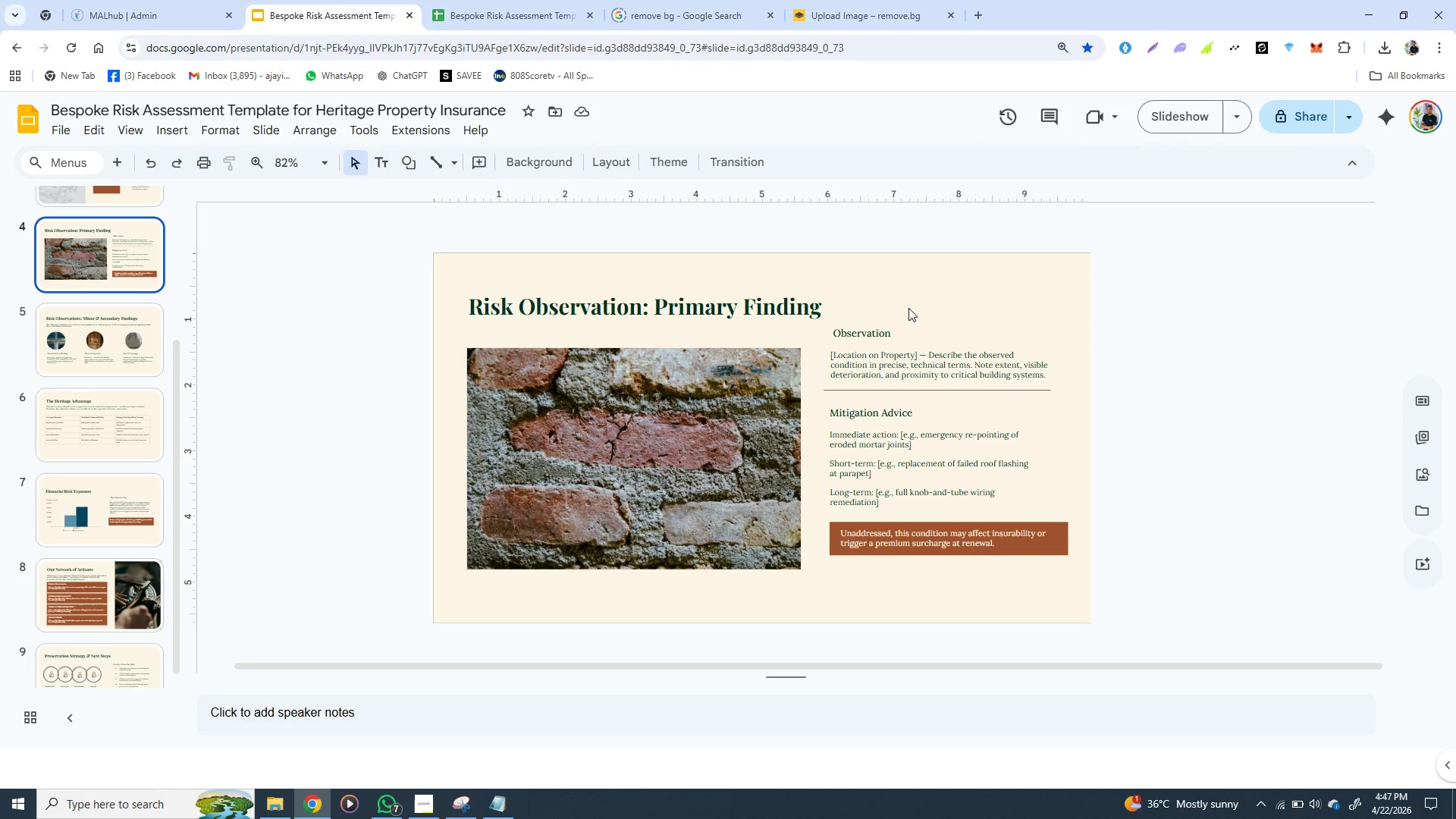 
left_click([915, 245])
 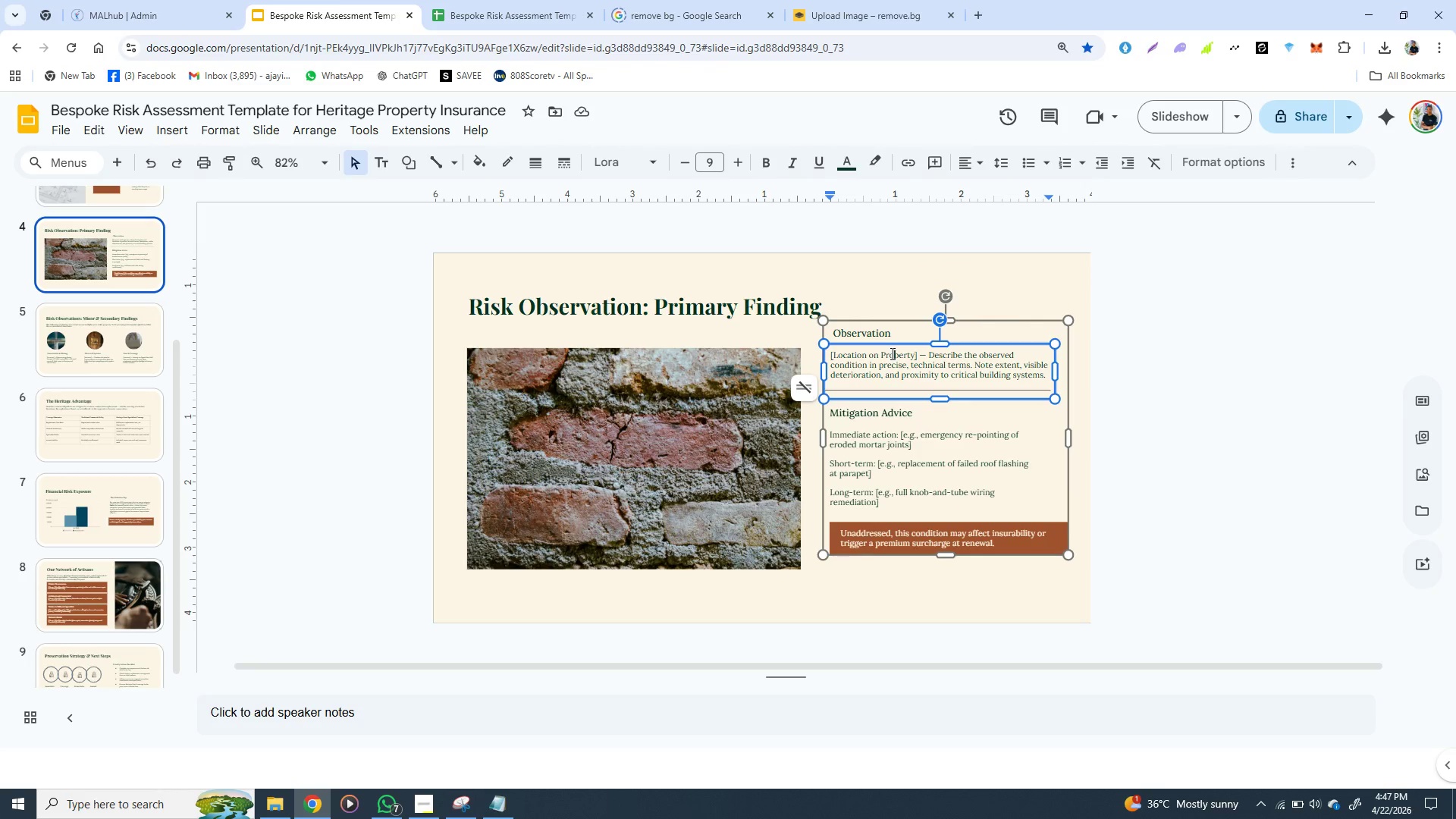 
left_click([891, 353])
 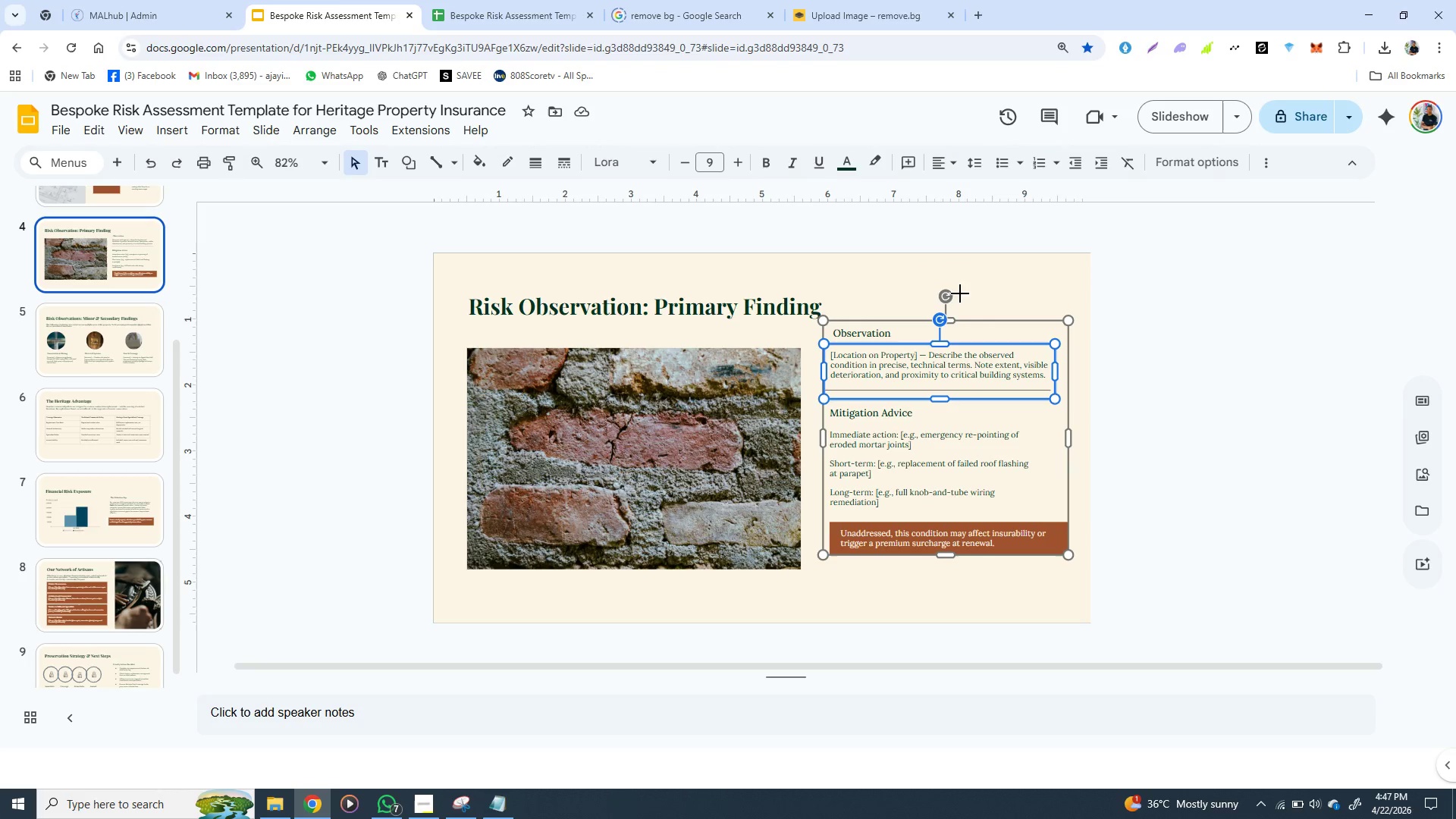 
left_click([950, 290])
 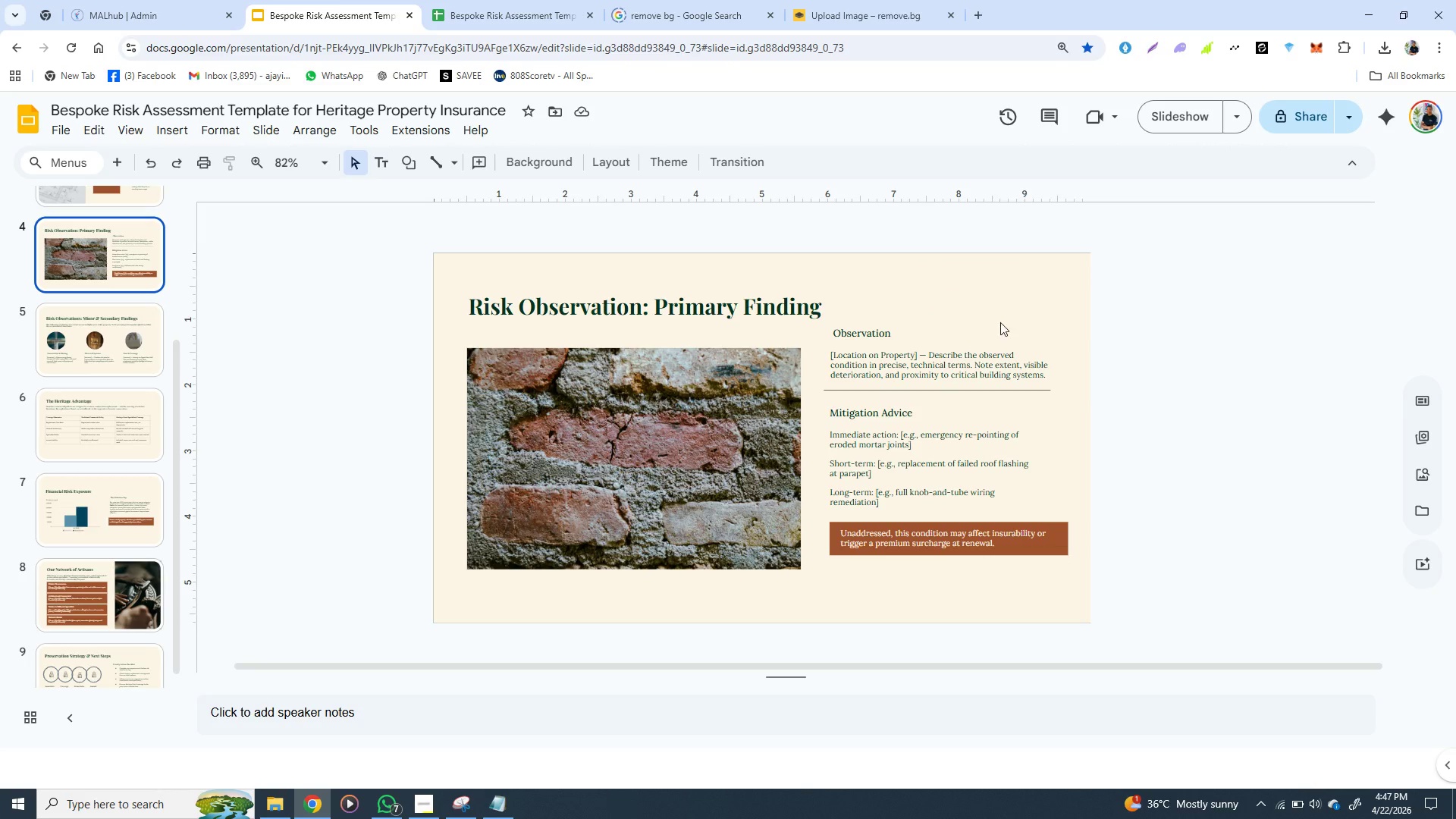 
left_click([1000, 289])
 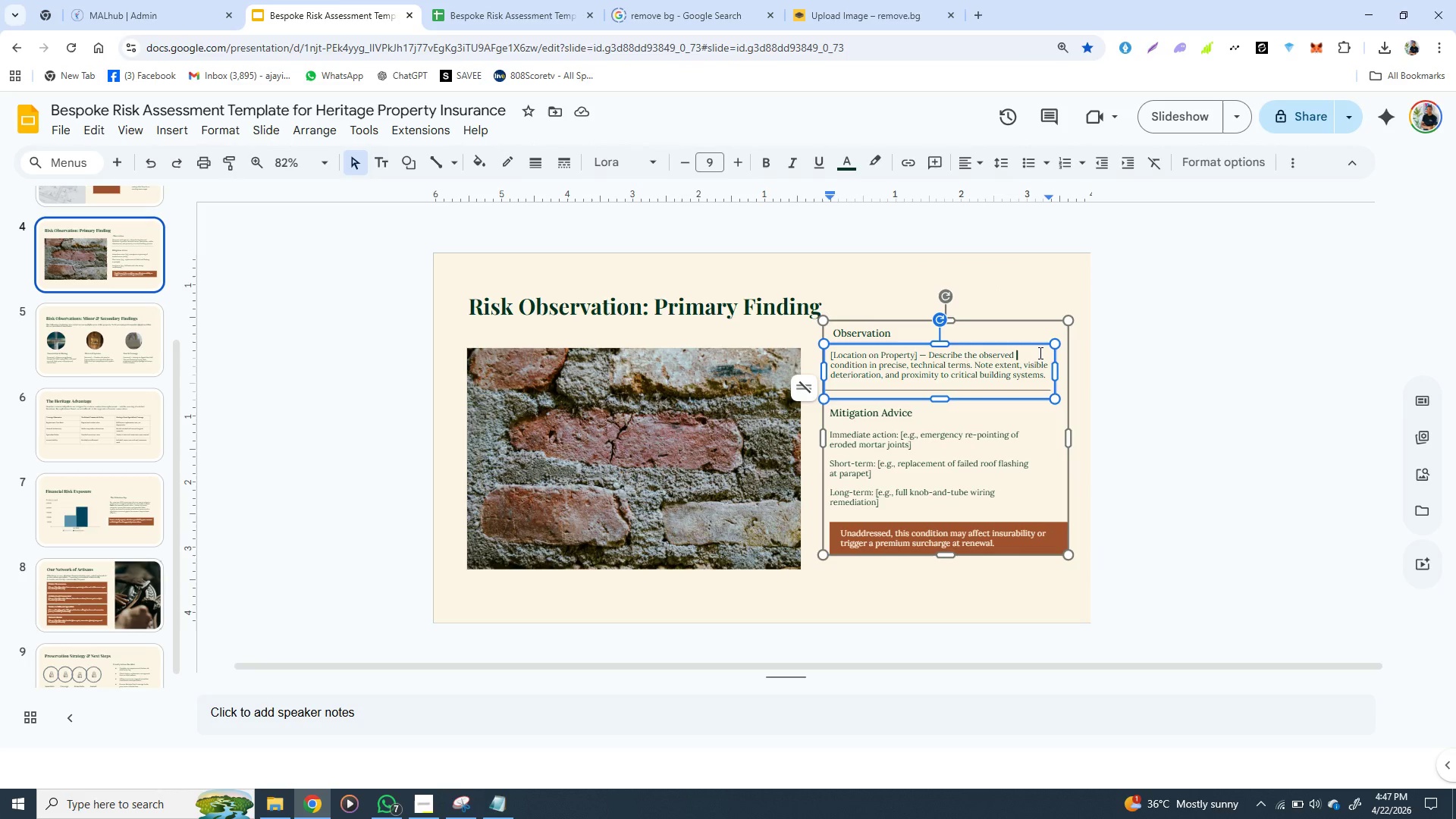 
left_click([1039, 353])
 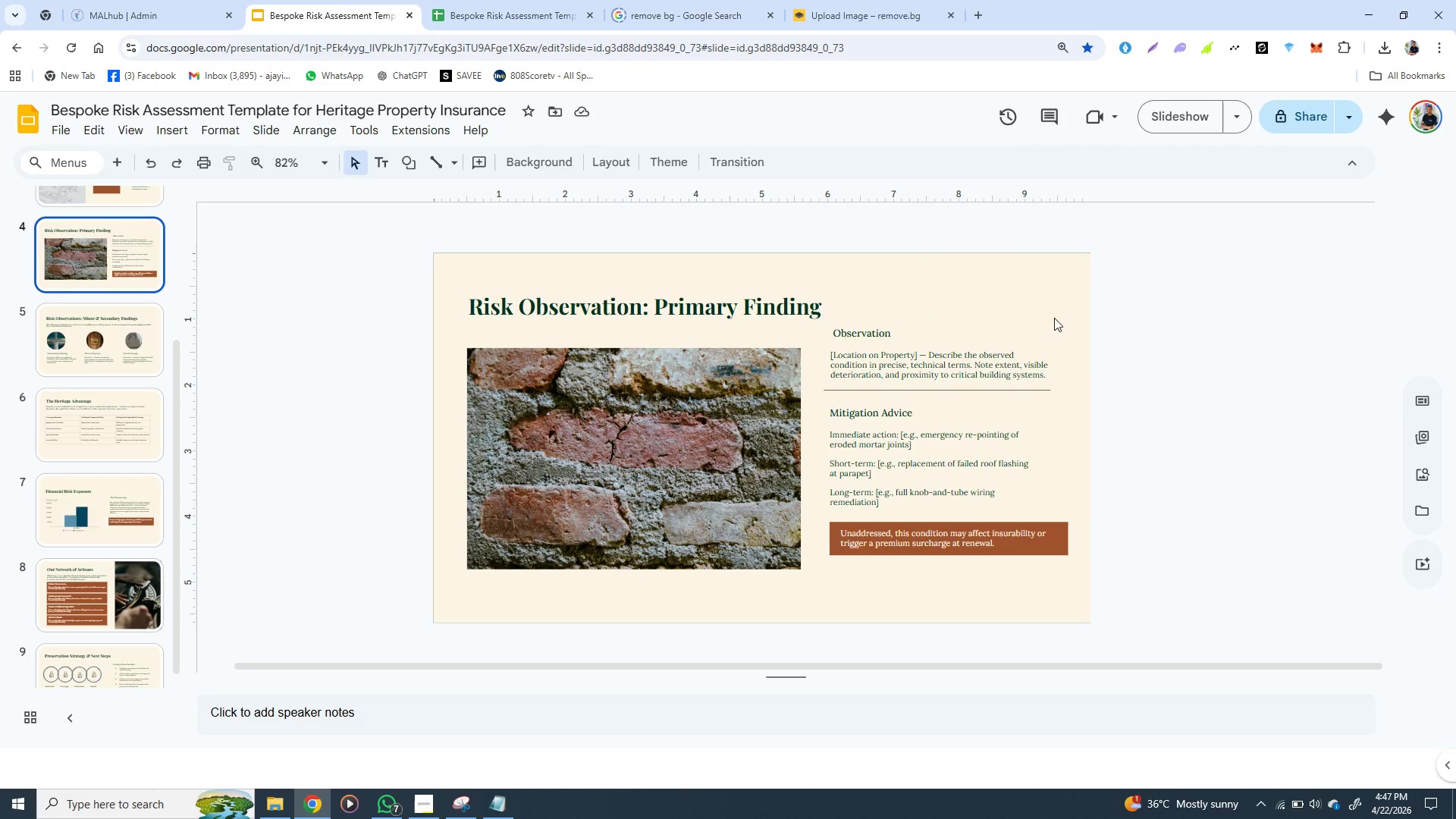 
left_click([1011, 293])
 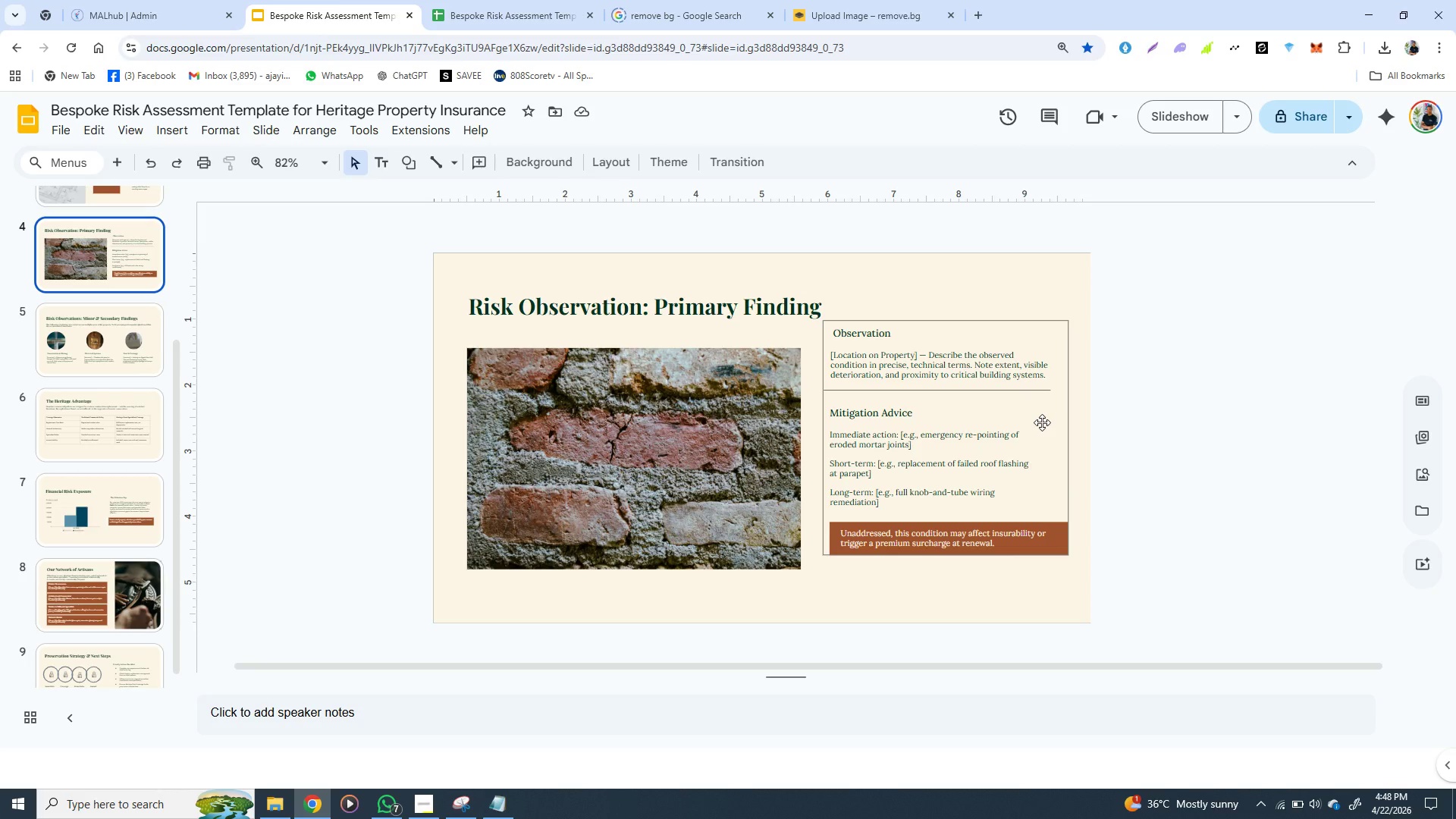 
wait(5.08)
 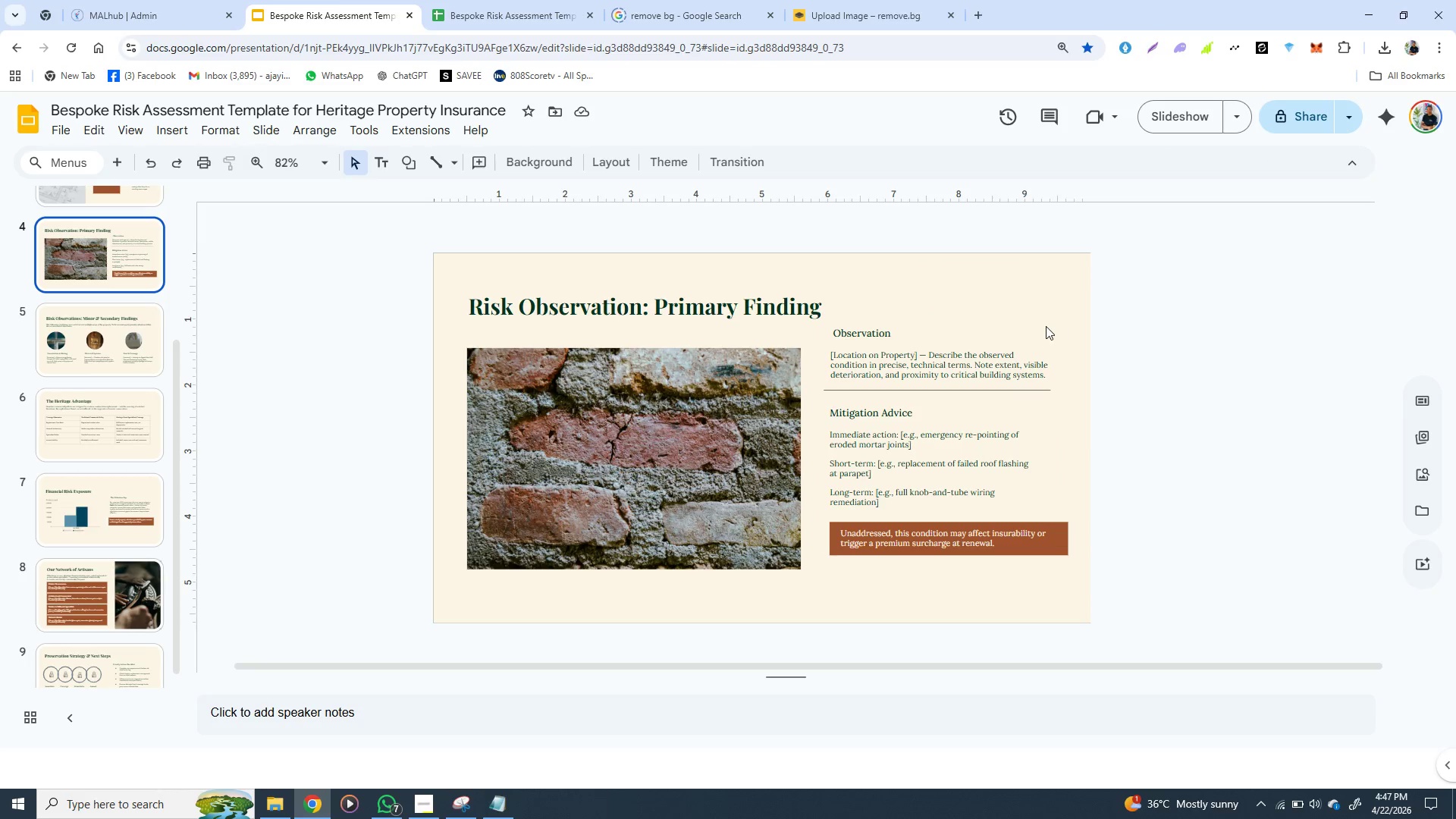 
left_click([1042, 422])
 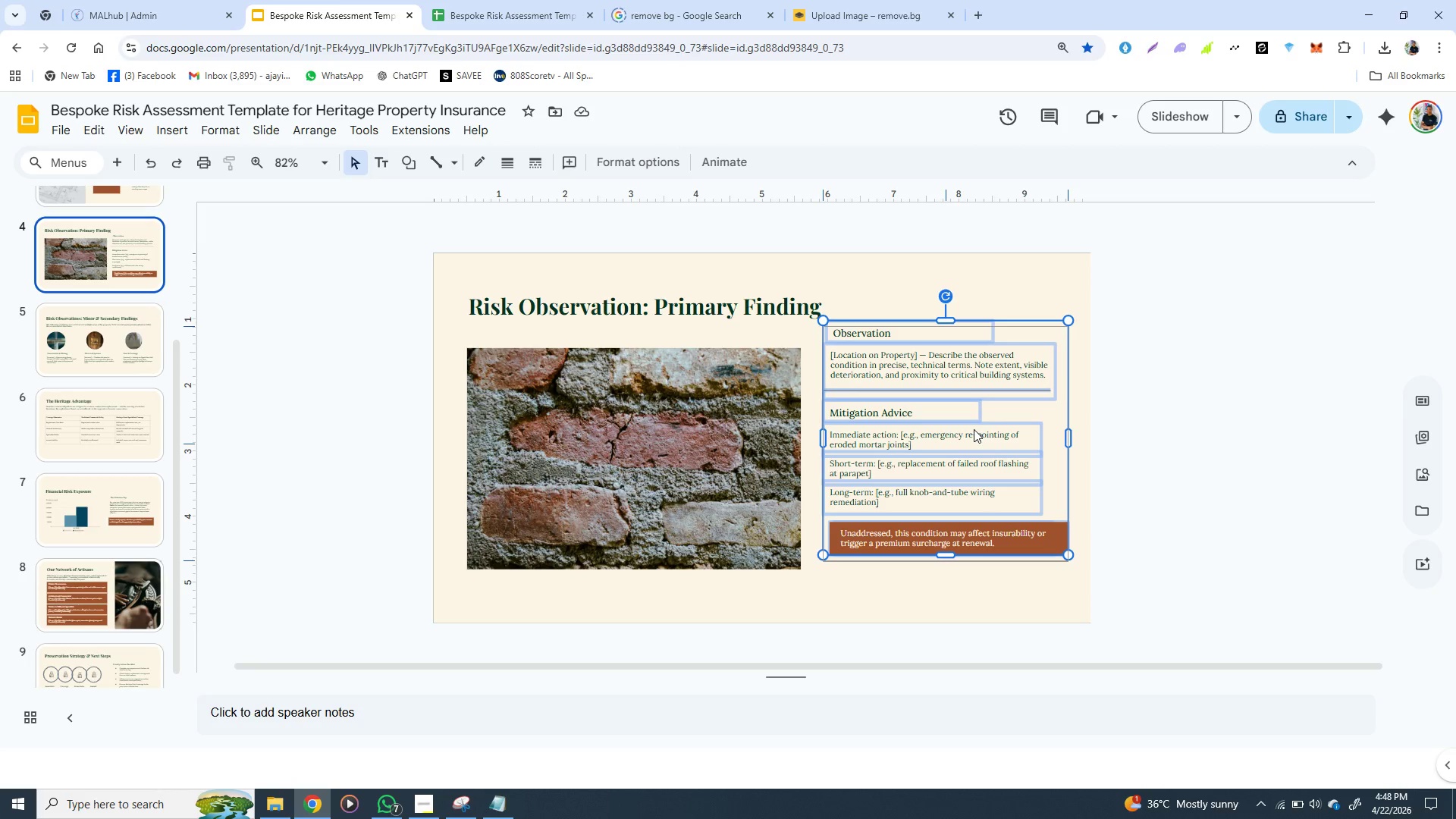 
left_click_drag(start_coordinate=[974, 422], to_coordinate=[974, 449])
 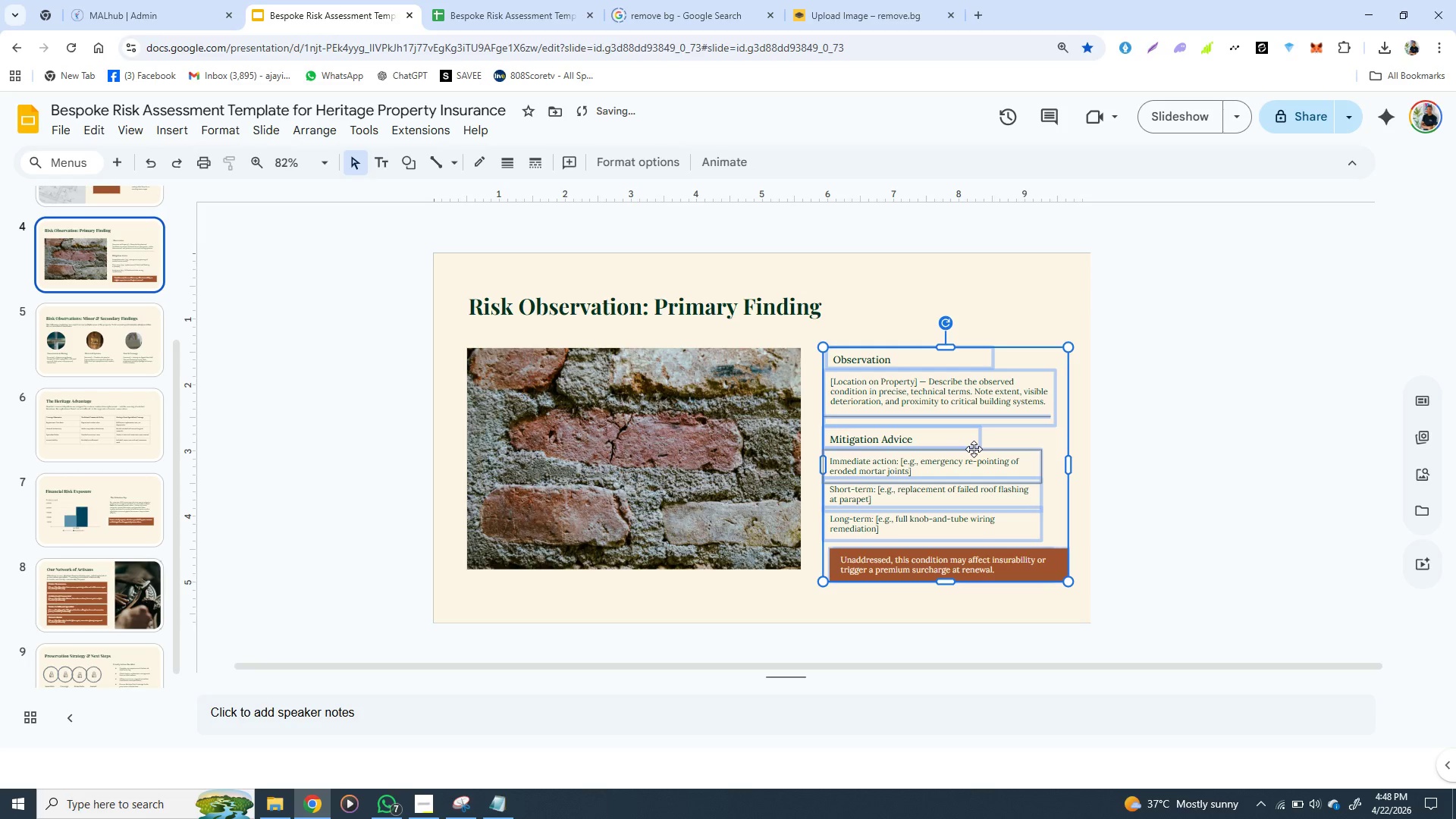 
hold_key(key=ArrowUp, duration=0.95)
 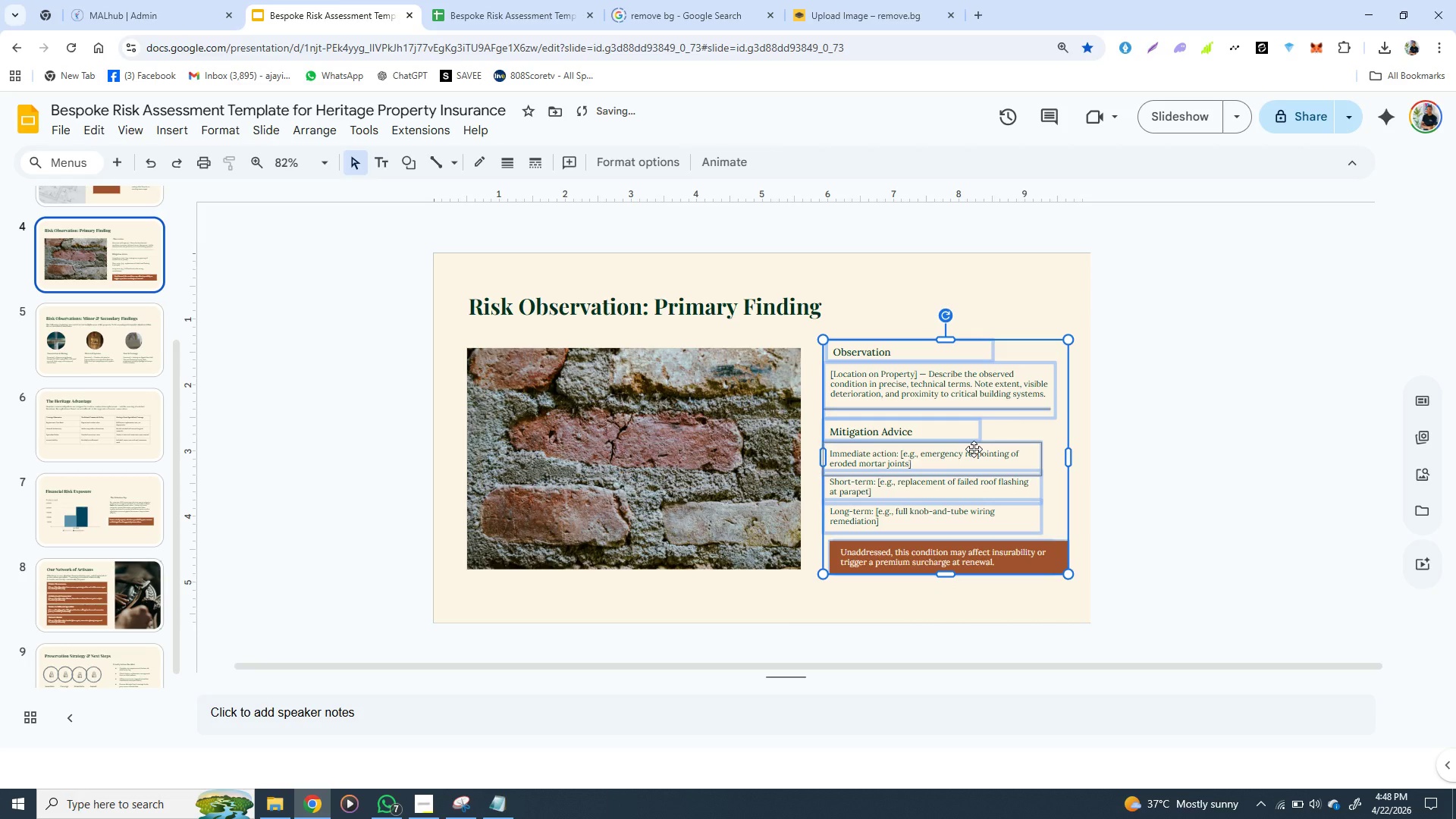 
hold_key(key=ArrowUp, duration=0.31)
 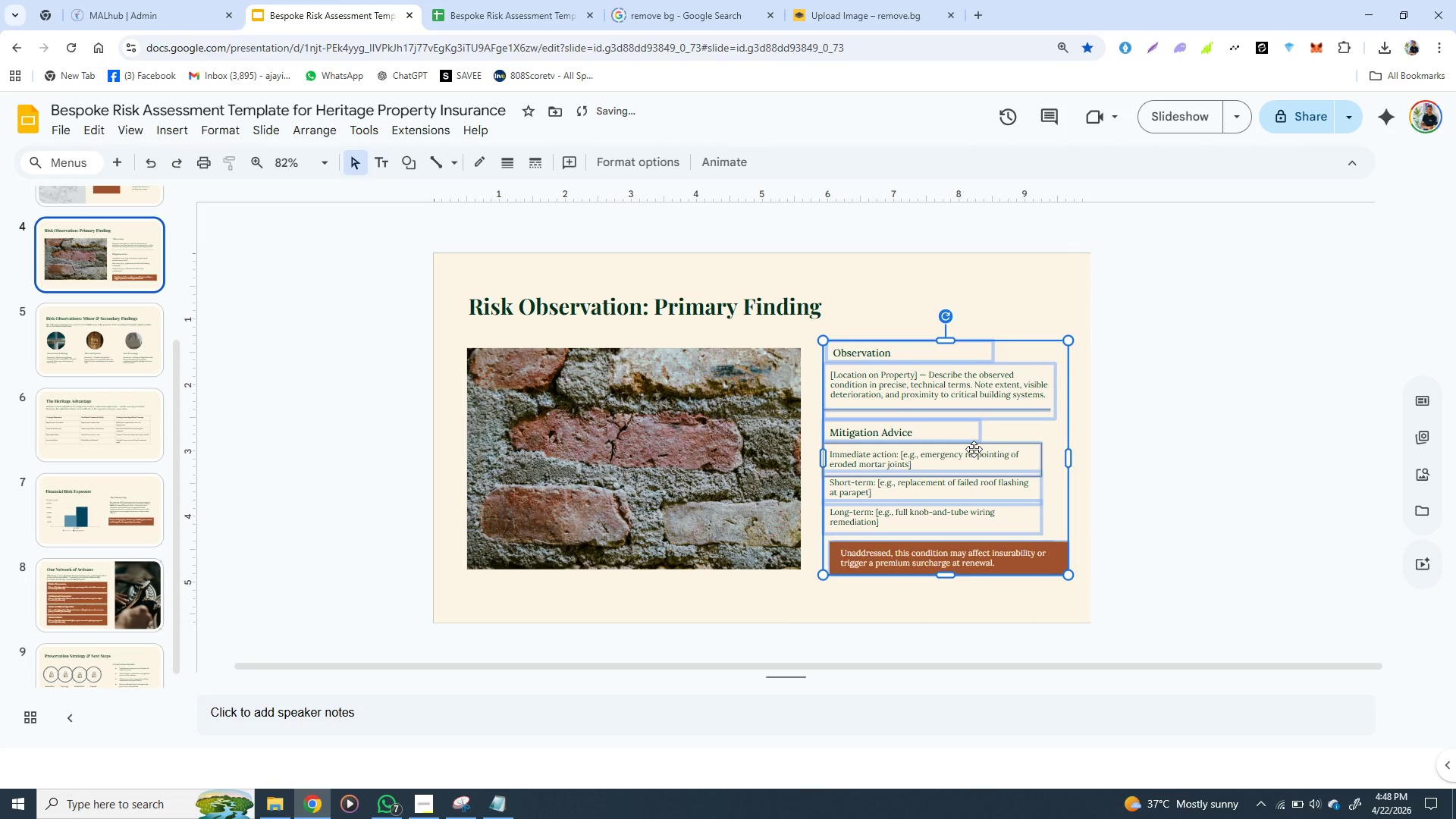 
key(ArrowDown)
 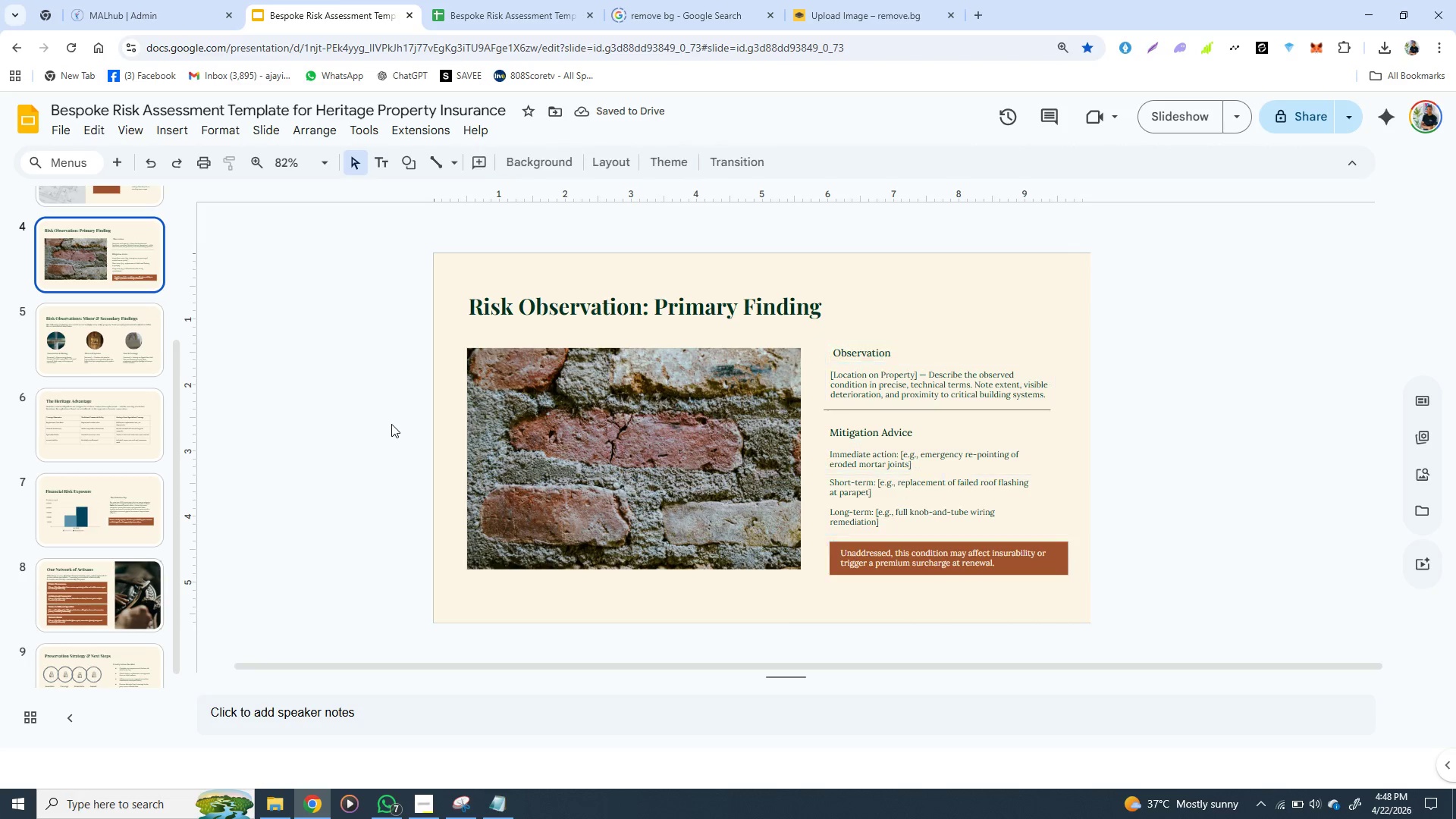 
left_click([391, 424])
 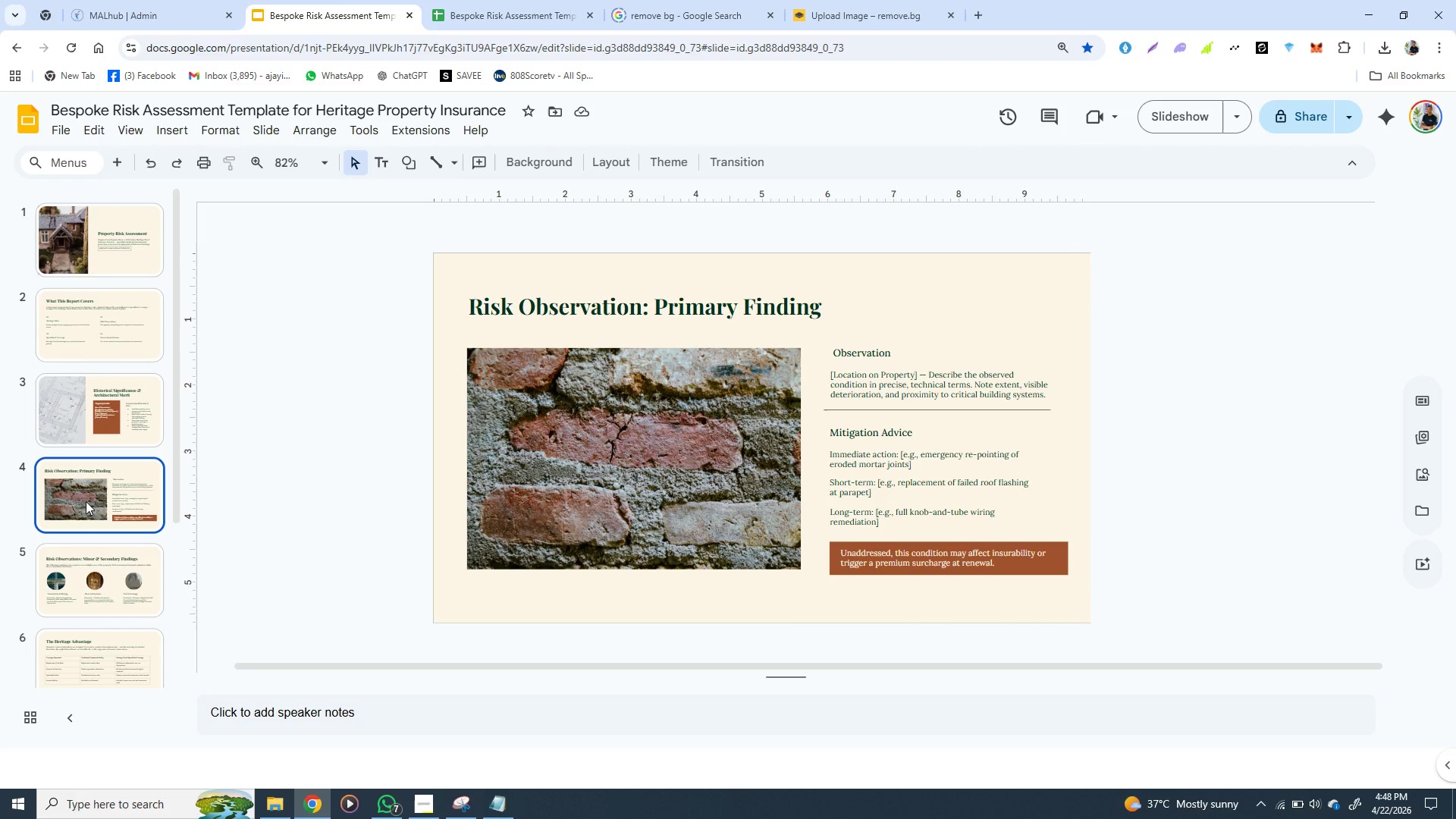 
left_click([86, 501])
 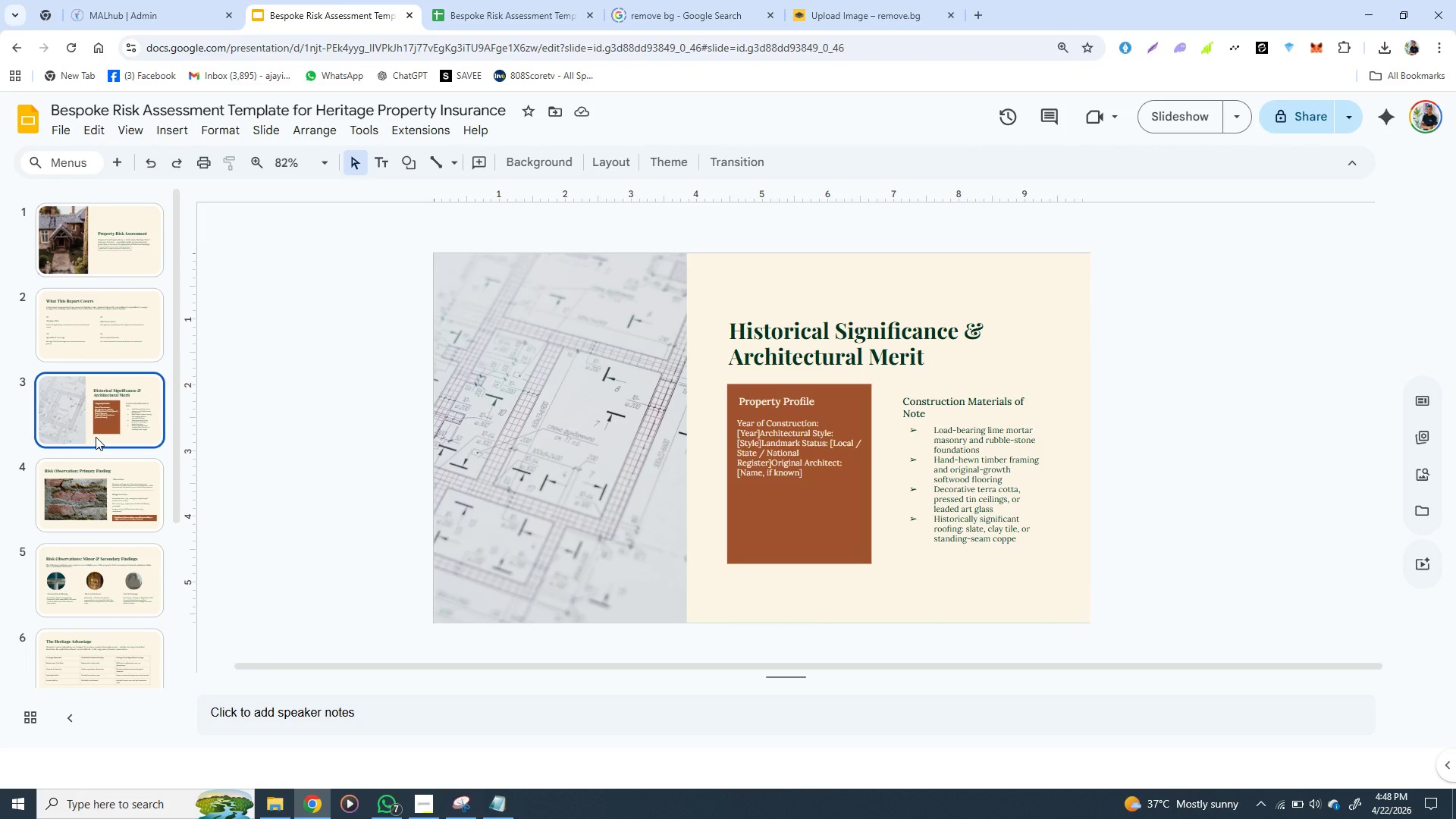 
left_click([96, 437])
 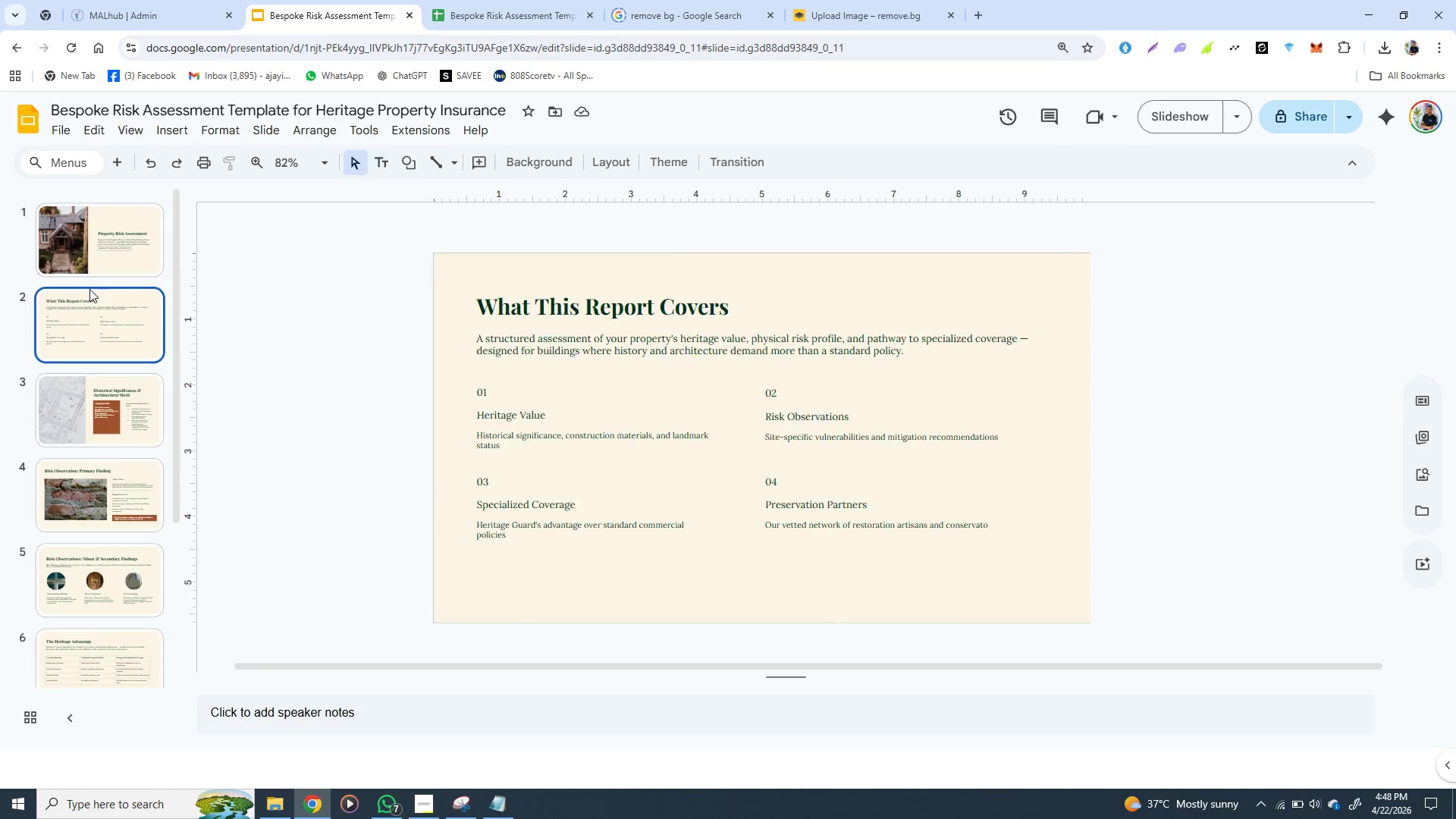 
left_click([89, 289])
 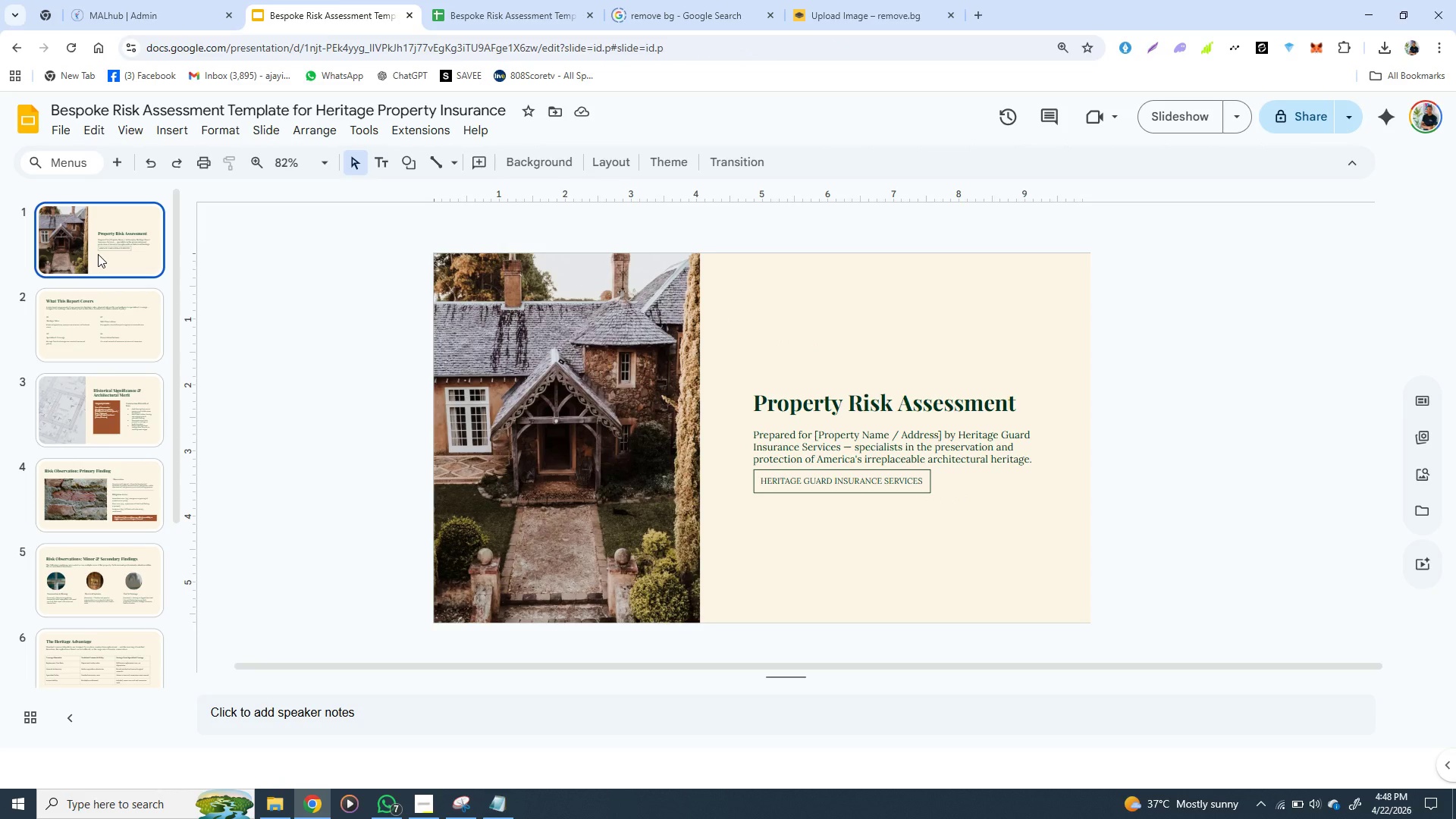 
left_click([98, 254])
 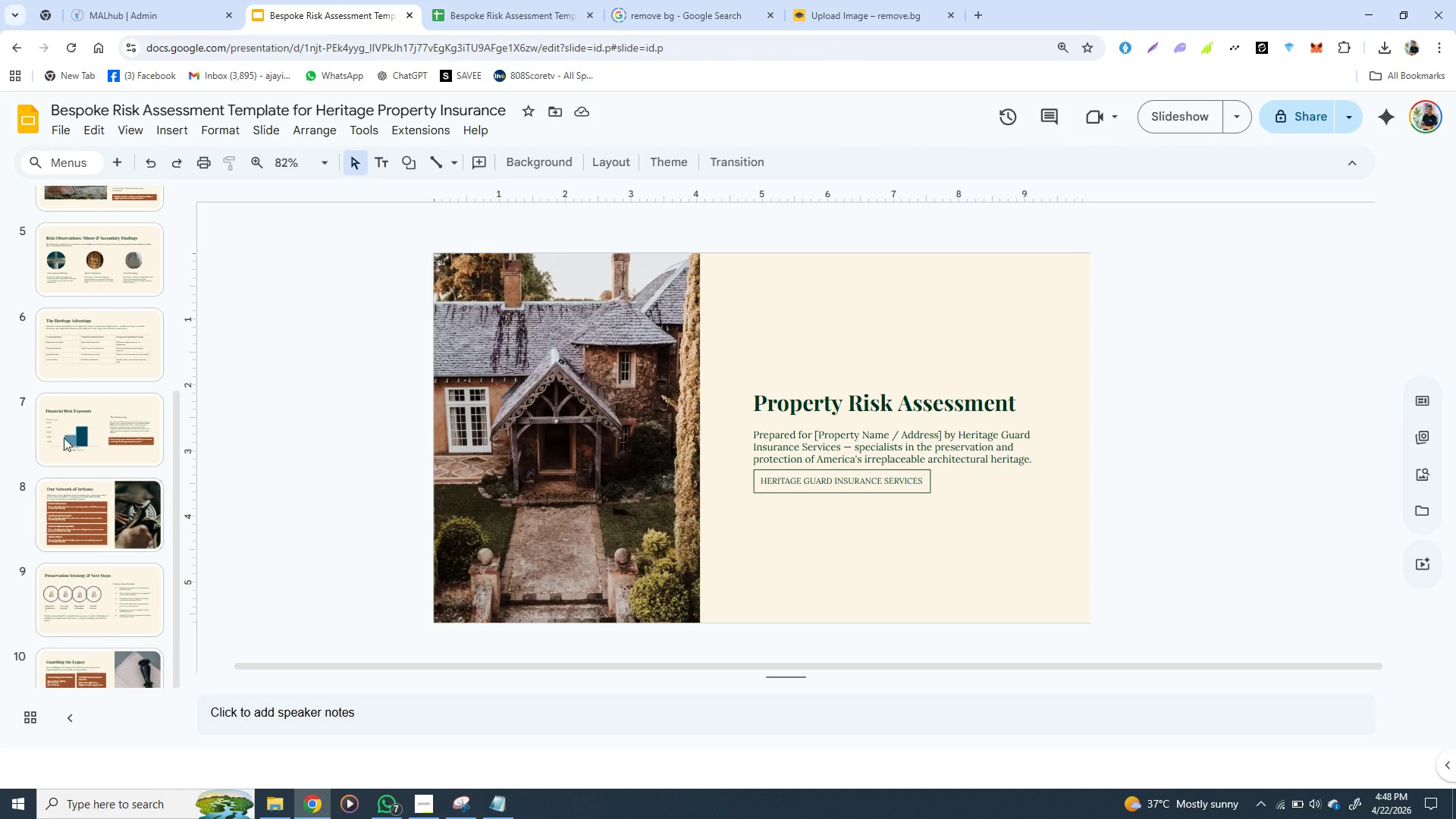 
wait(7.11)
 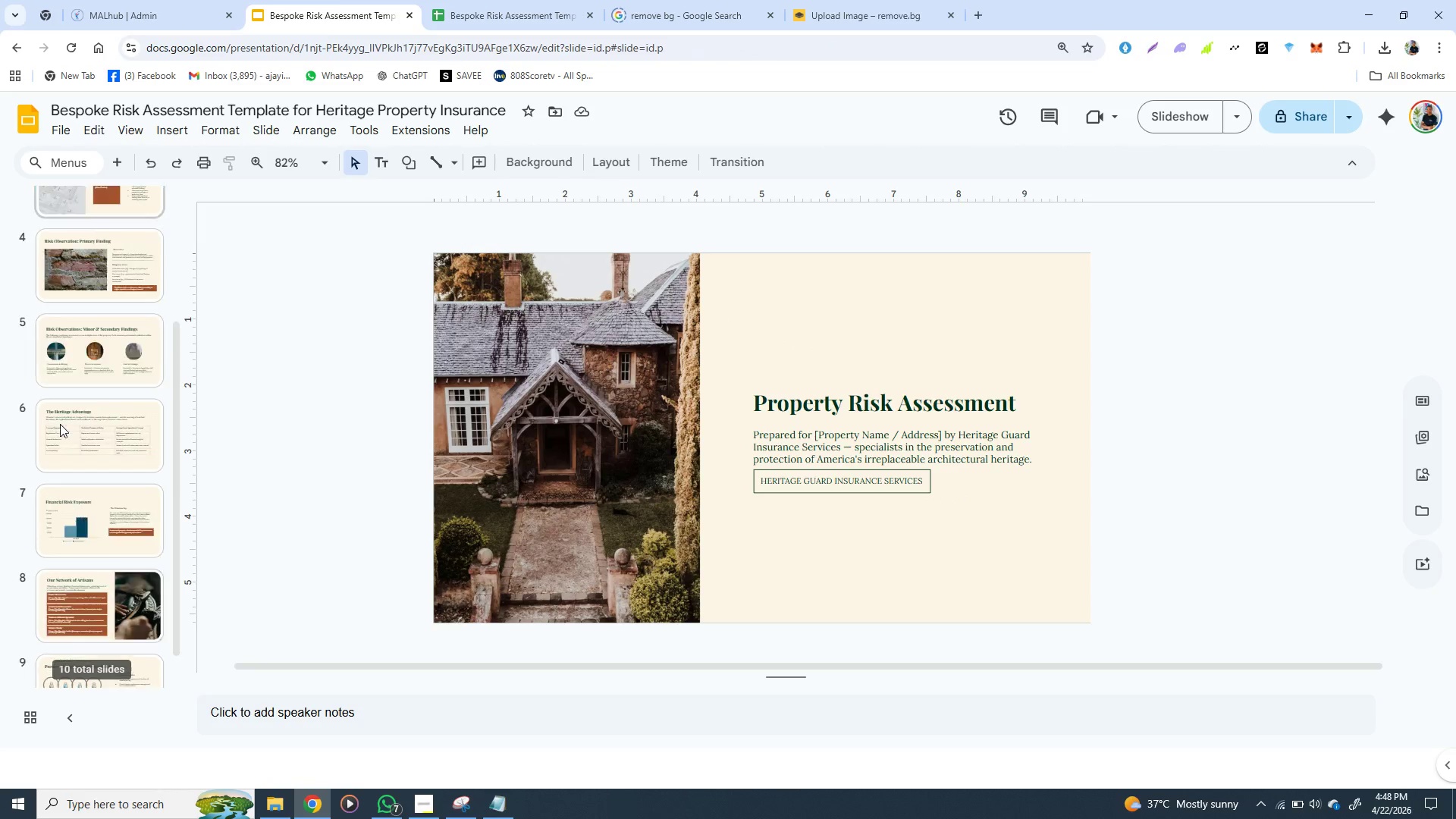 
left_click([74, 658])
 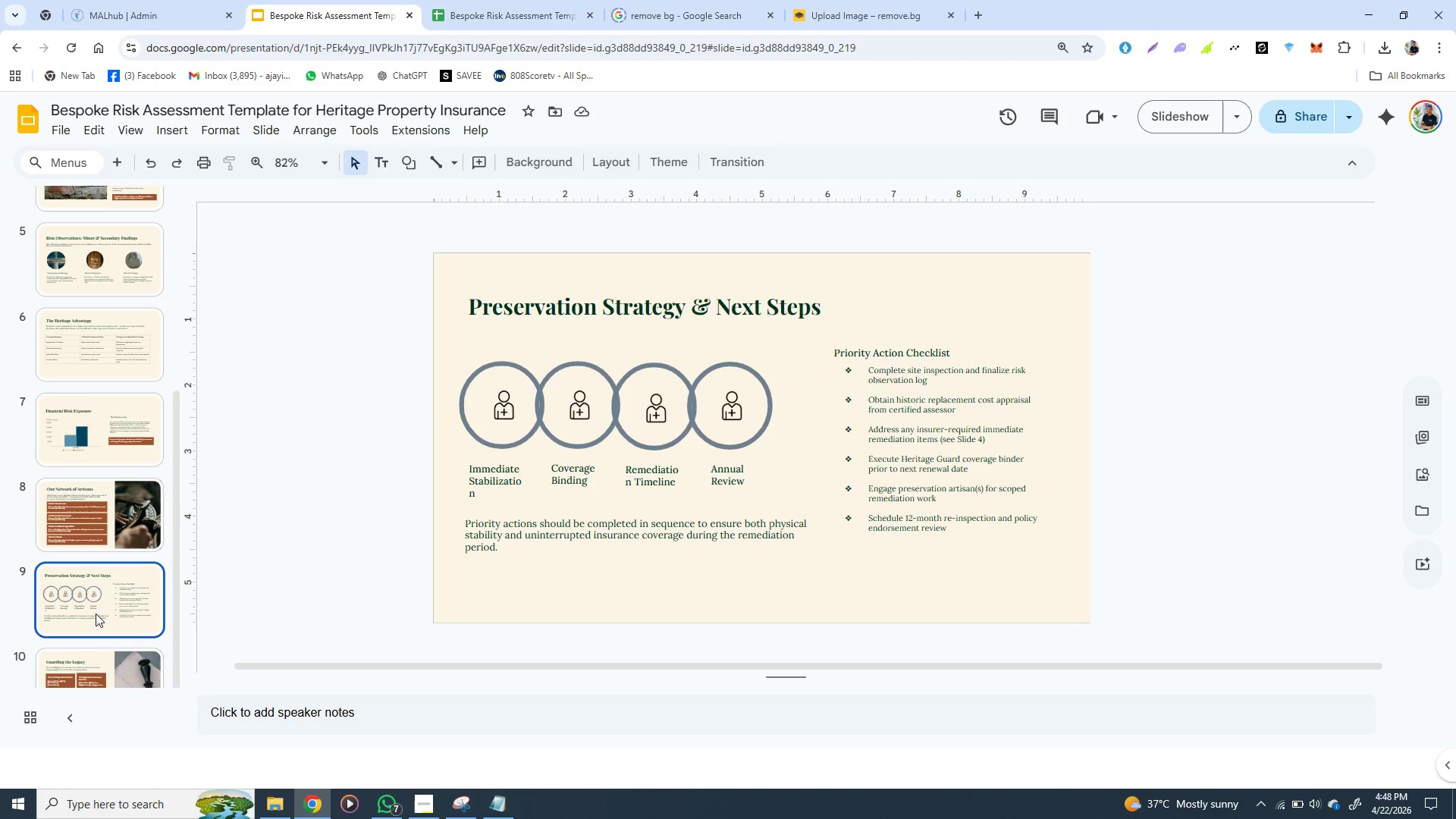 
left_click([96, 613])
 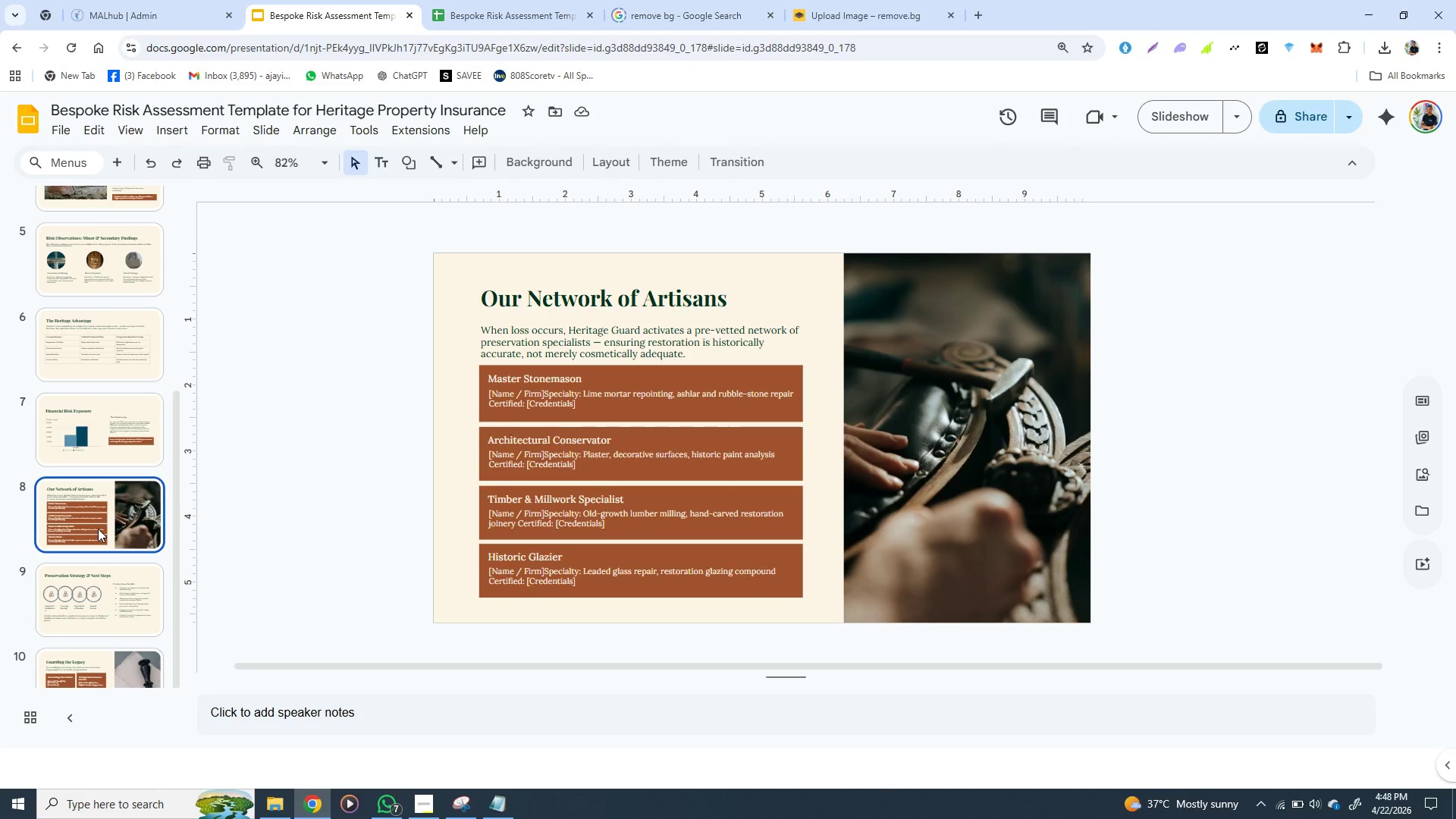 